 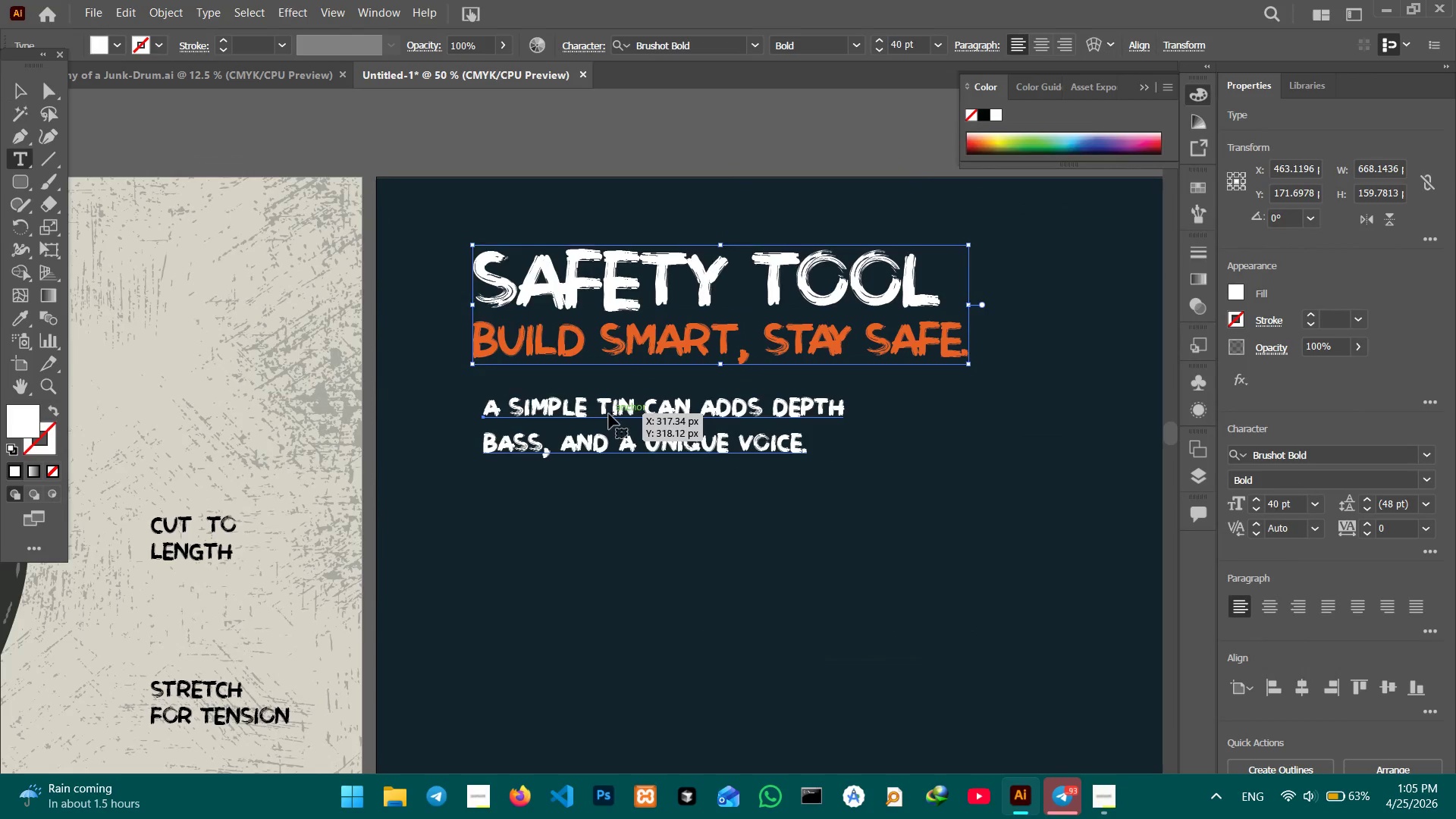 
triple_click([609, 414])
 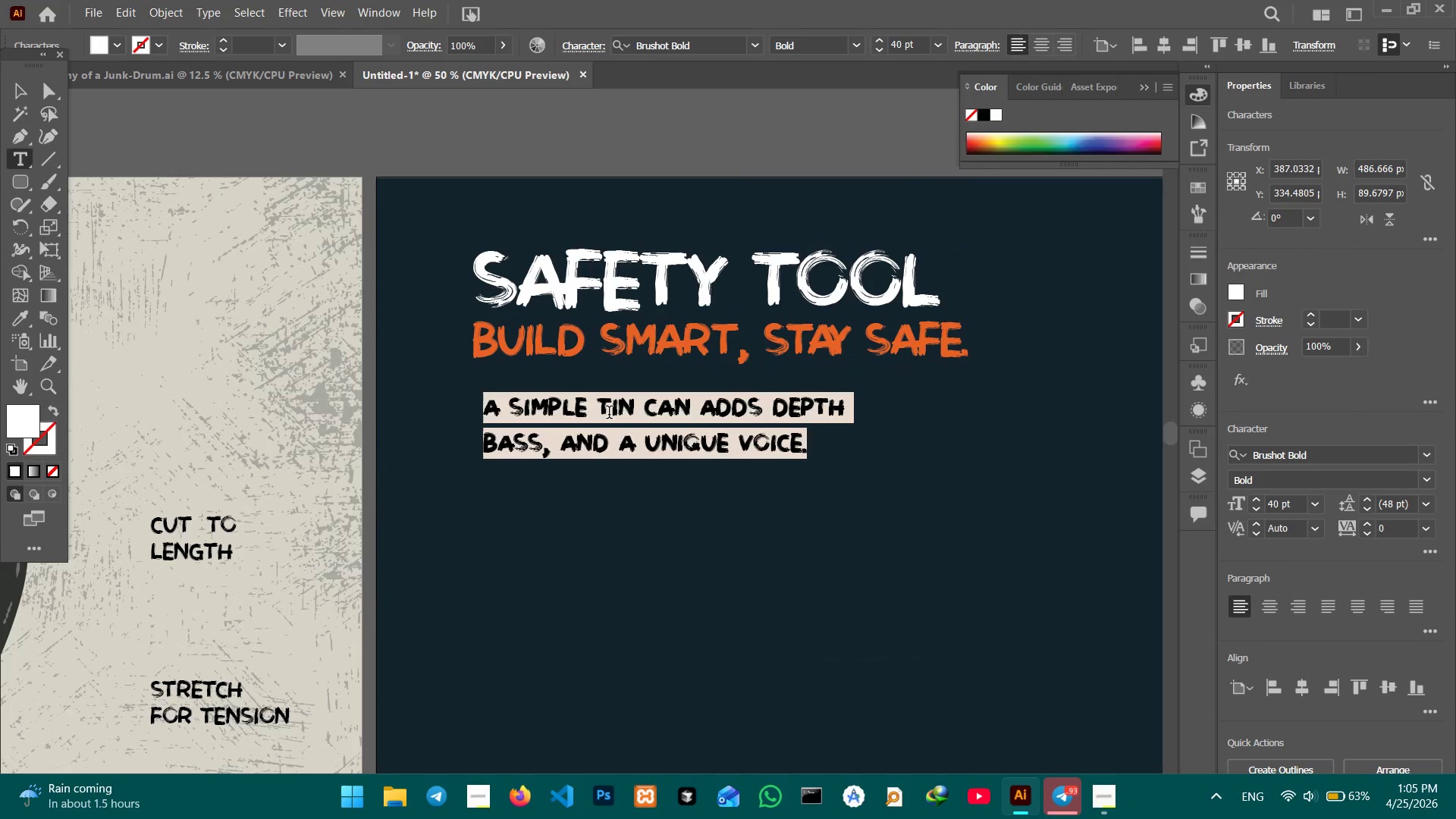 
double_click([609, 414])
 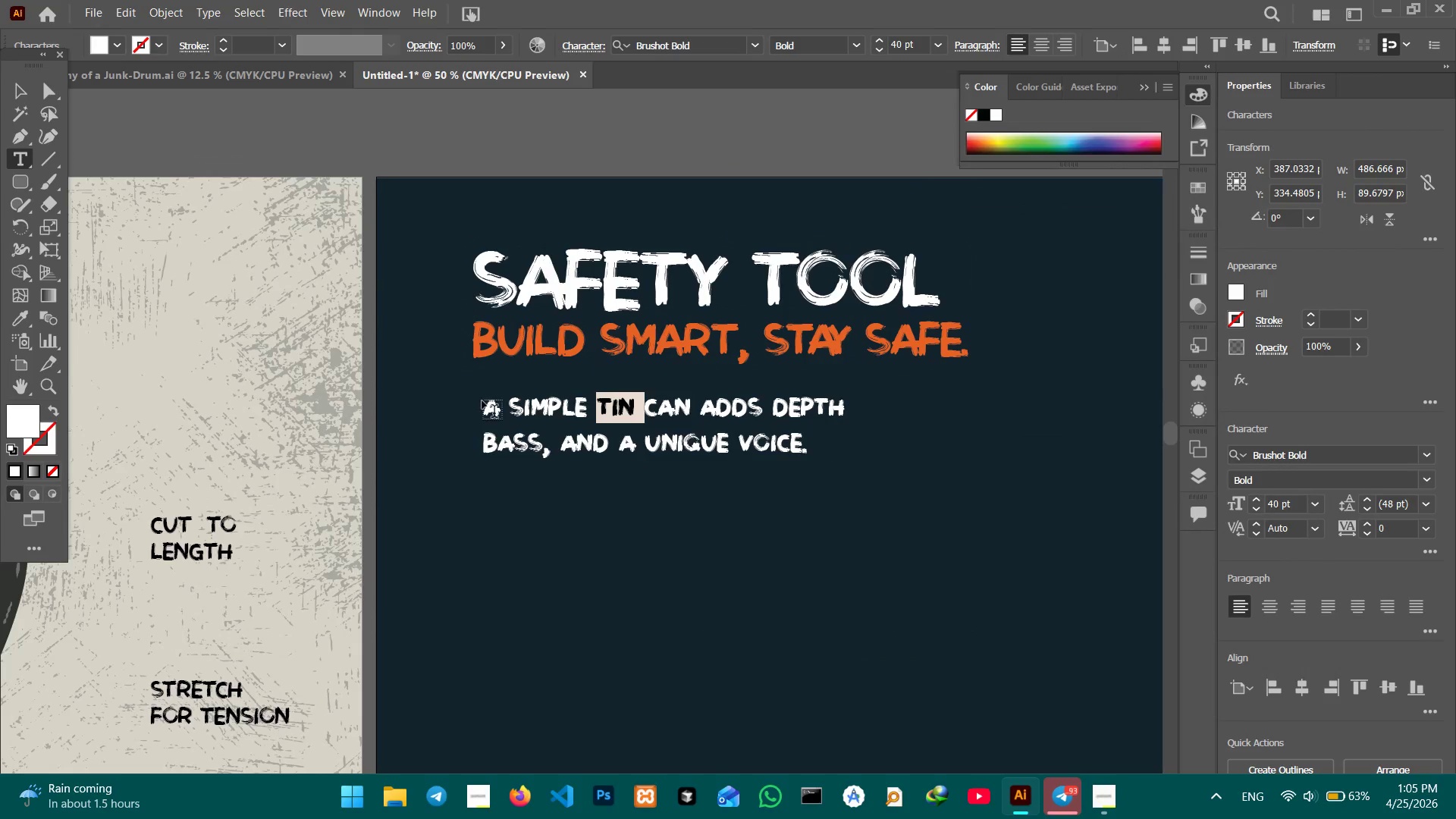 
left_click_drag(start_coordinate=[480, 404], to_coordinate=[484, 408])
 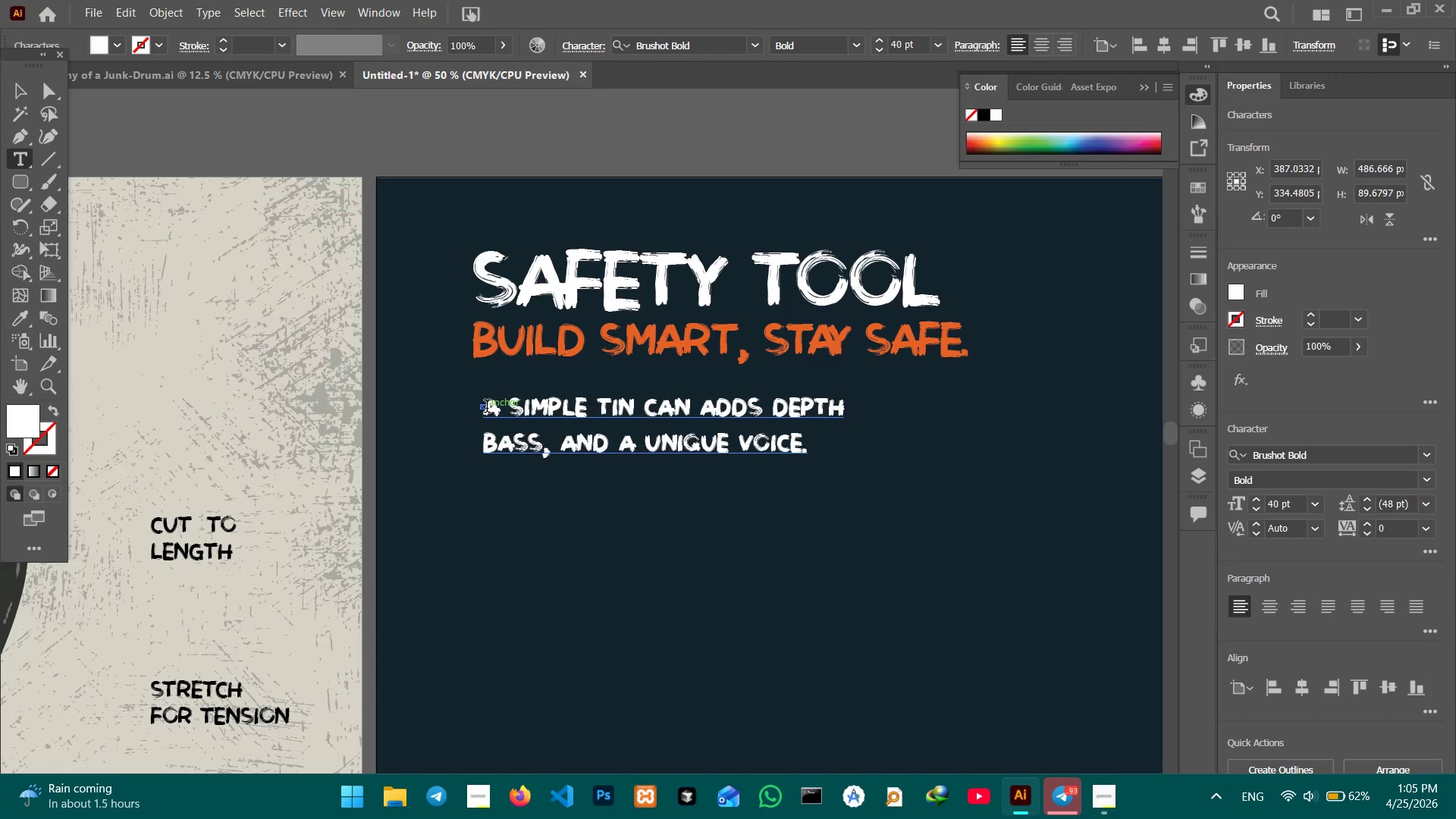 
left_click_drag(start_coordinate=[487, 408], to_coordinate=[494, 413])
 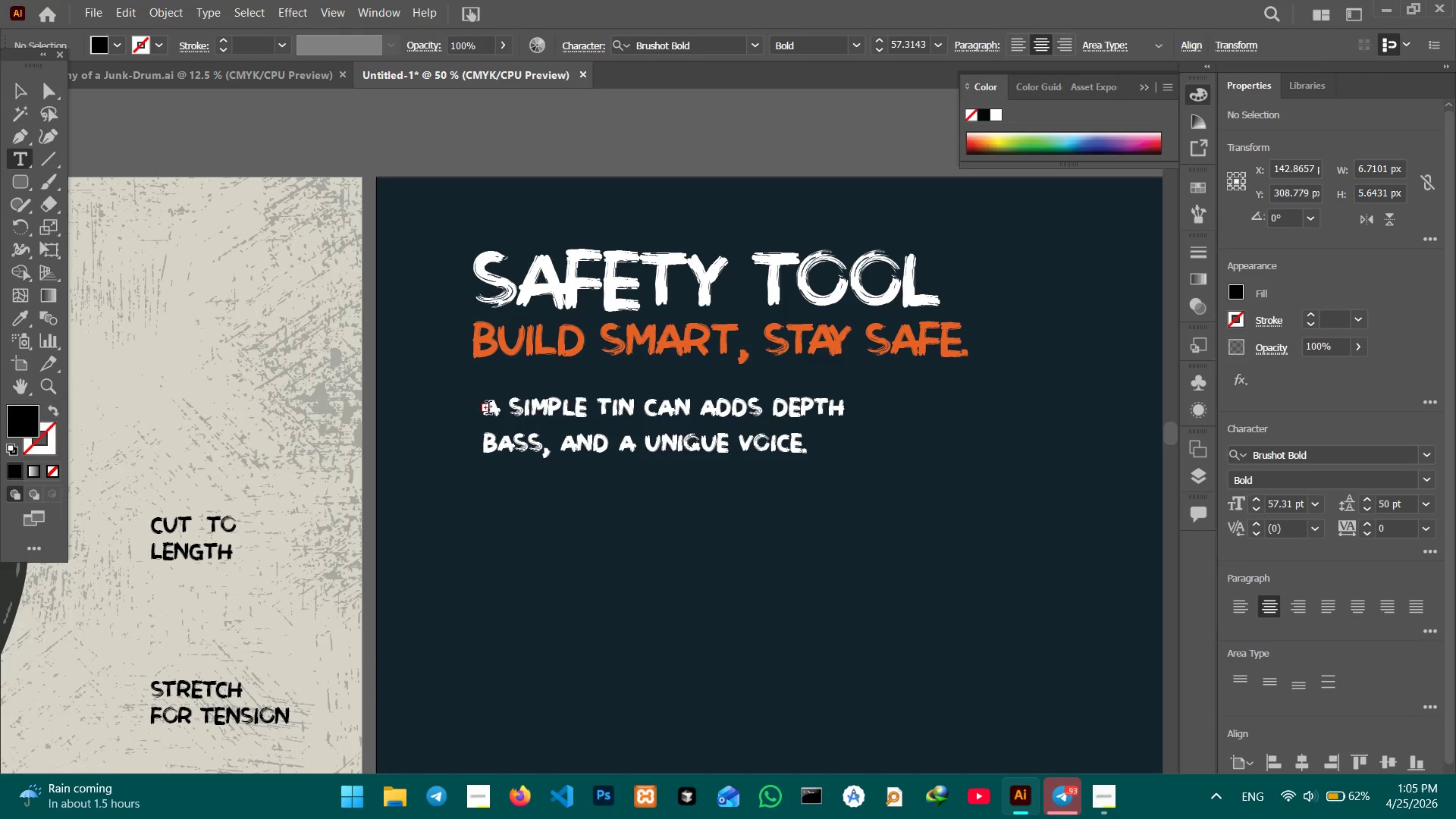 
key(Control+Z)
 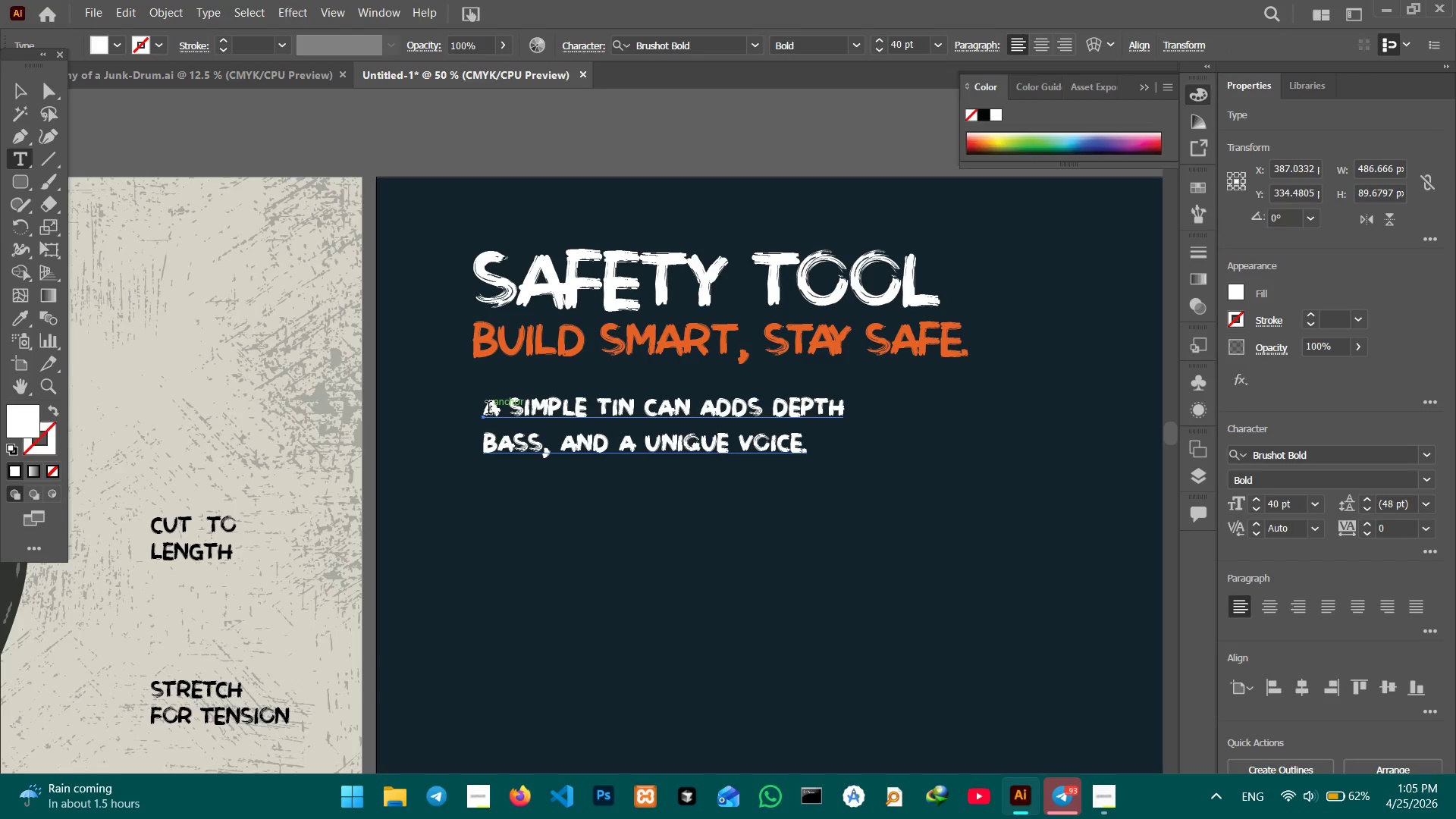 
left_click([488, 410])
 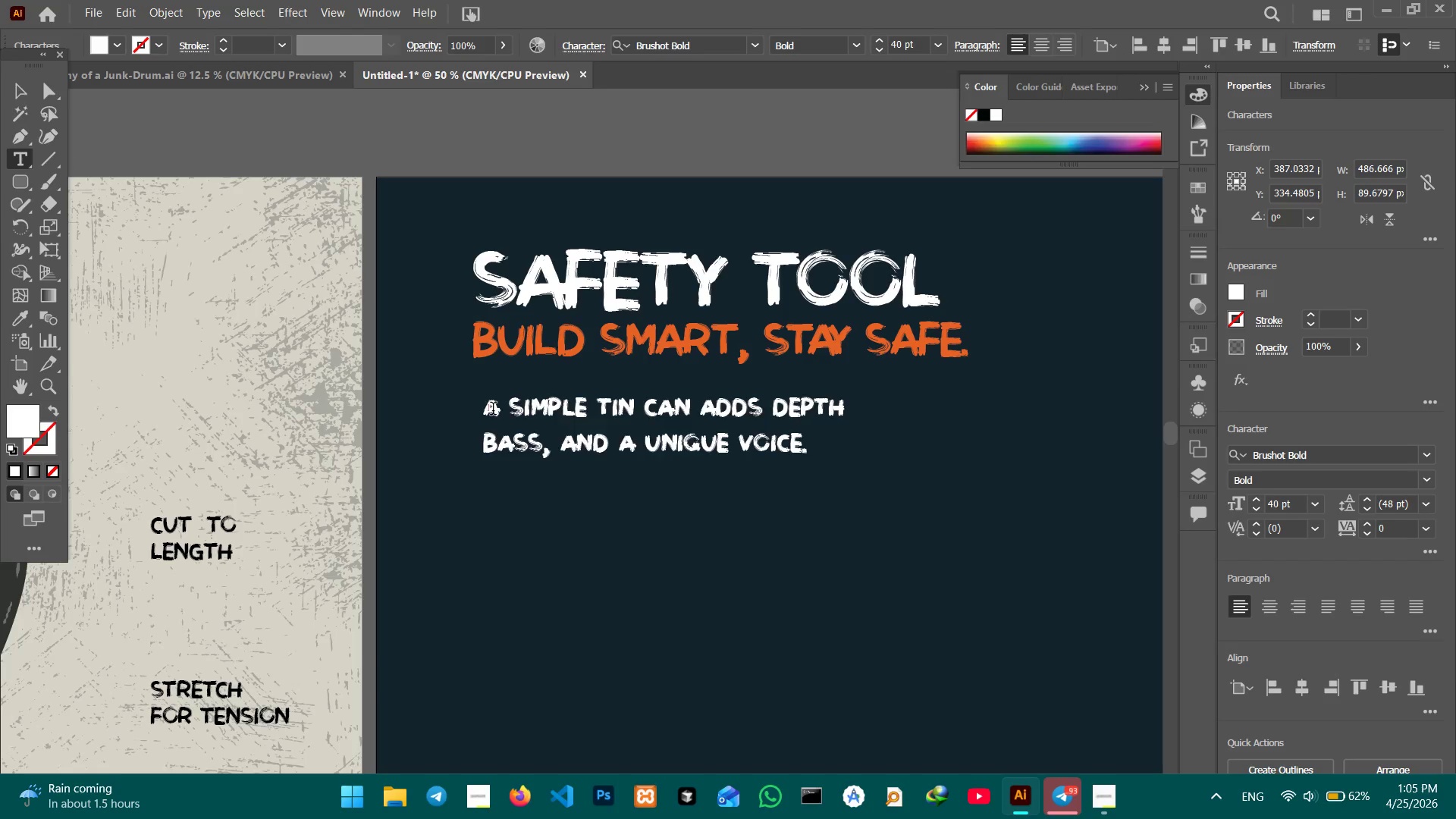 
left_click_drag(start_coordinate=[488, 410], to_coordinate=[852, 473])
 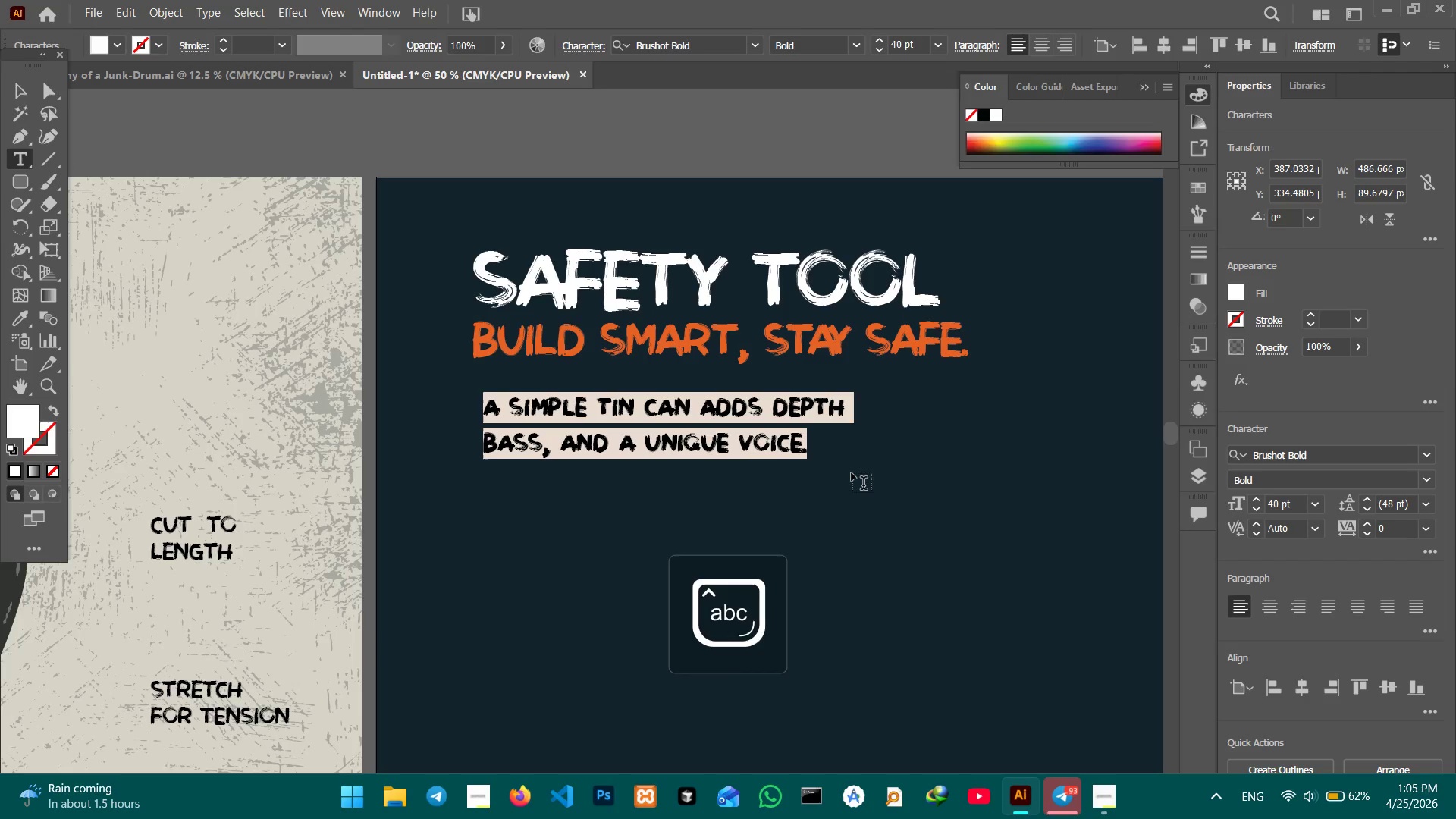 
type(use the ro)
key(Backspace)
type(ight tools )
 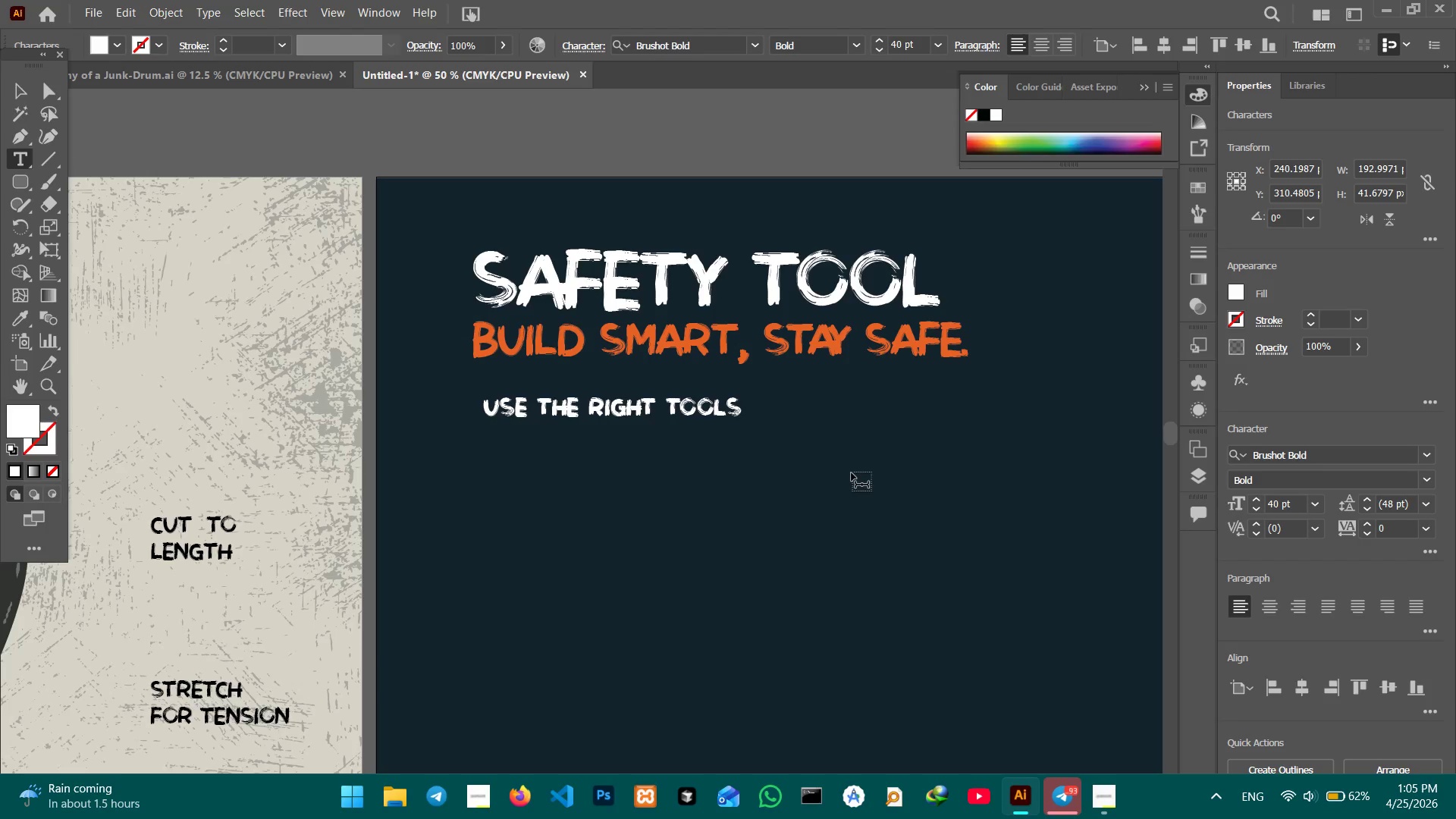 
key(Shift+Enter)
 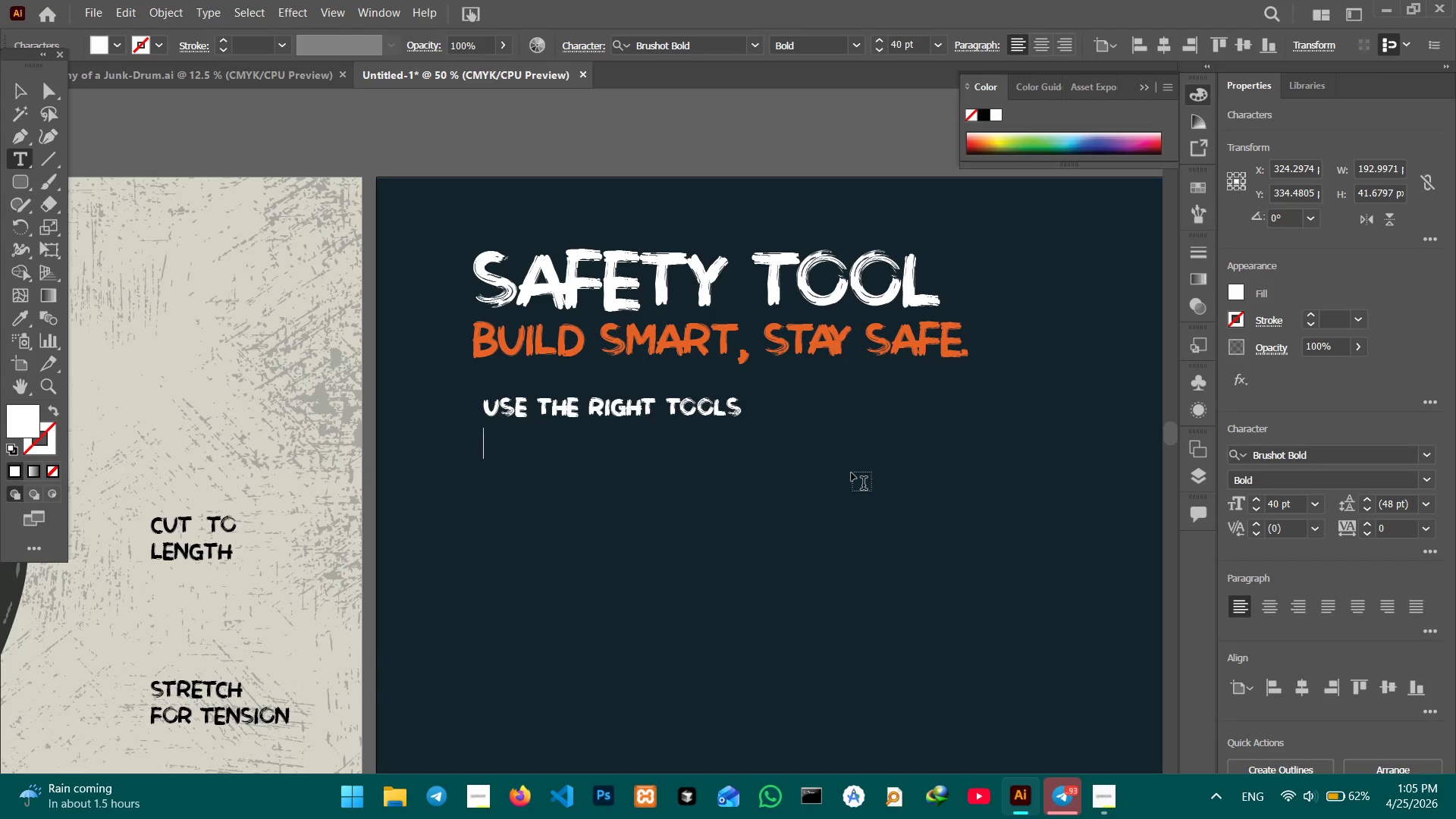 
type(the right way.)
 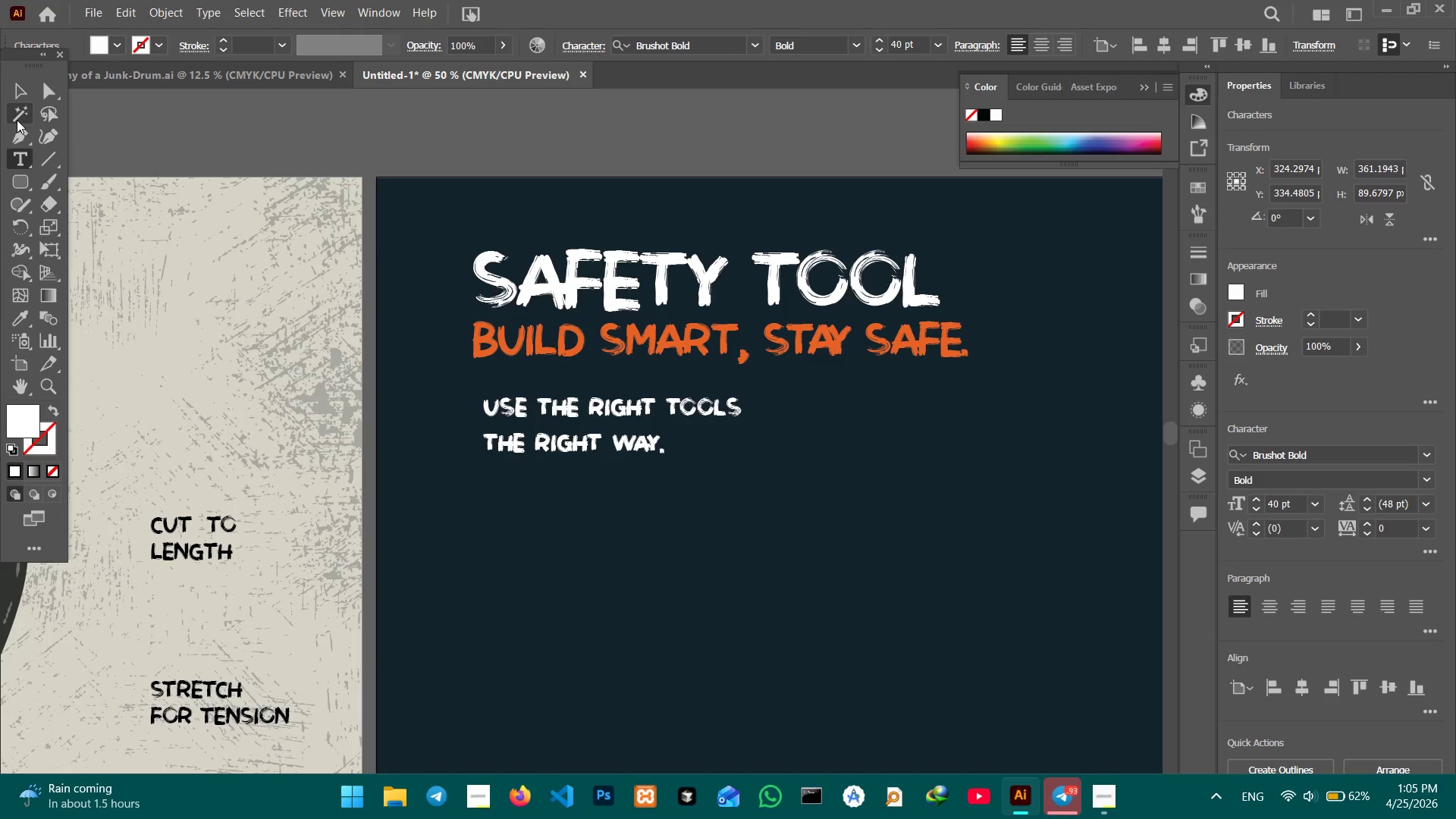 
left_click([26, 98])
 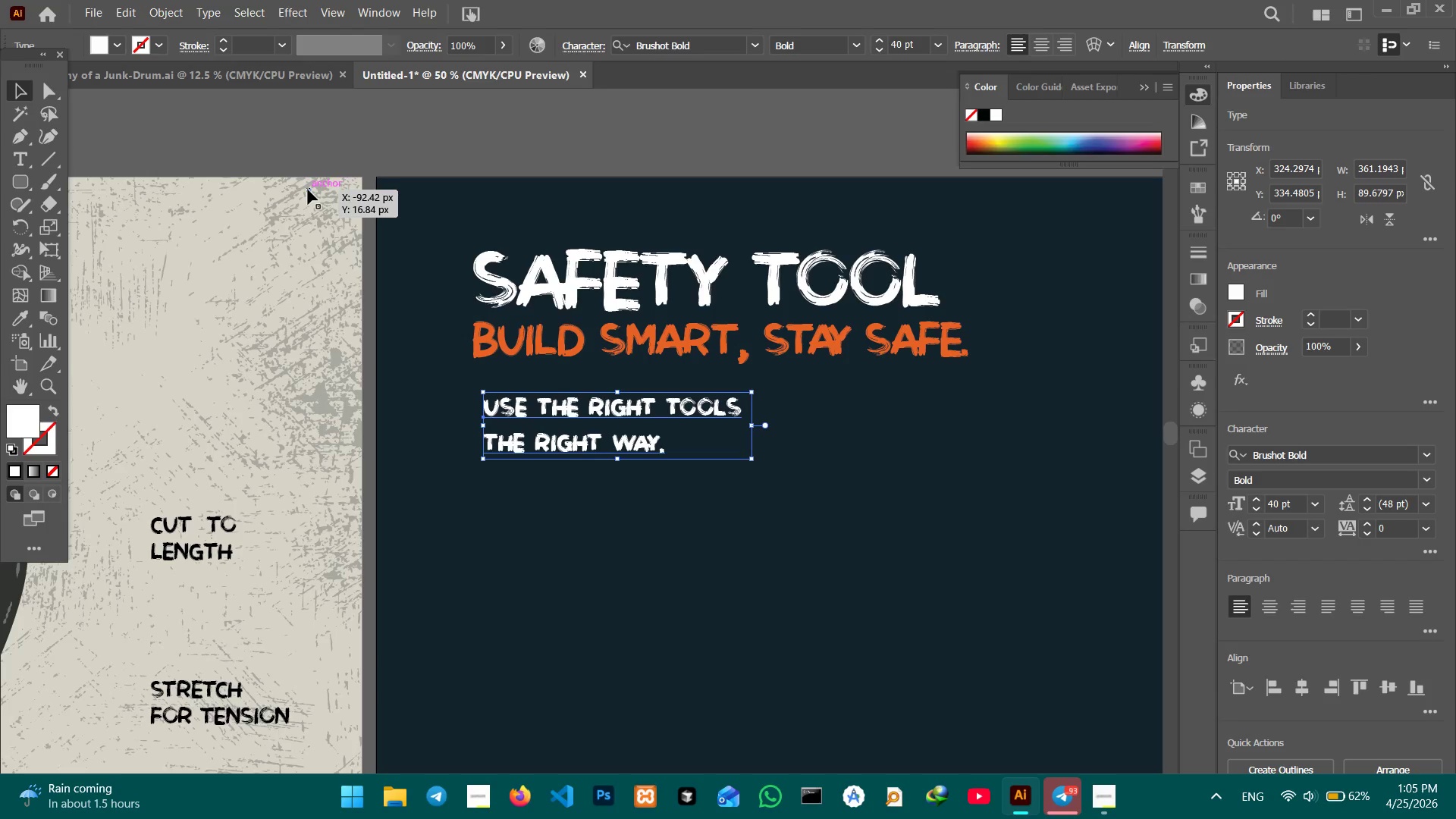 
key(Control+Minus)
 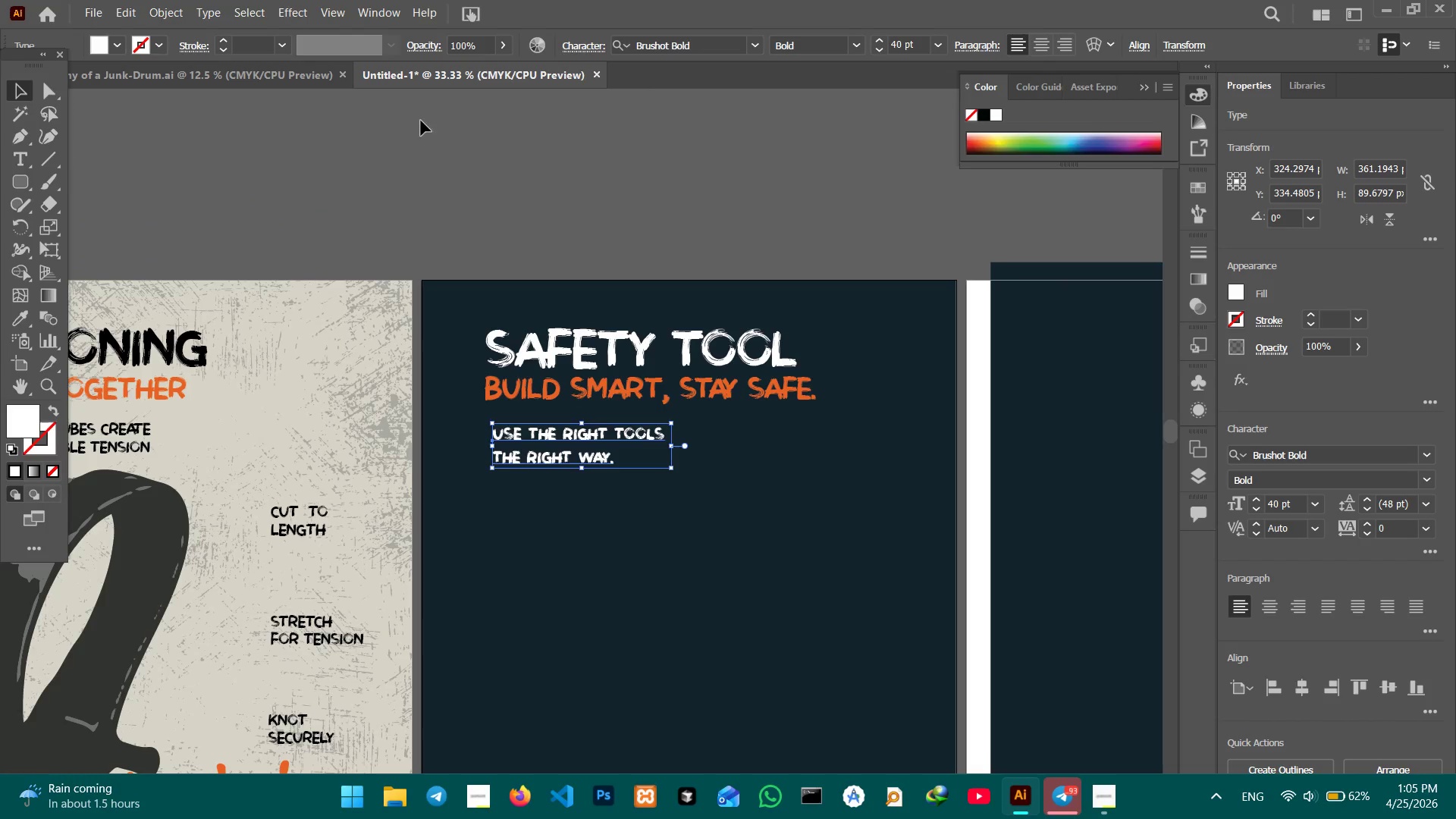 
hold_key(key=Space, duration=1.52)
 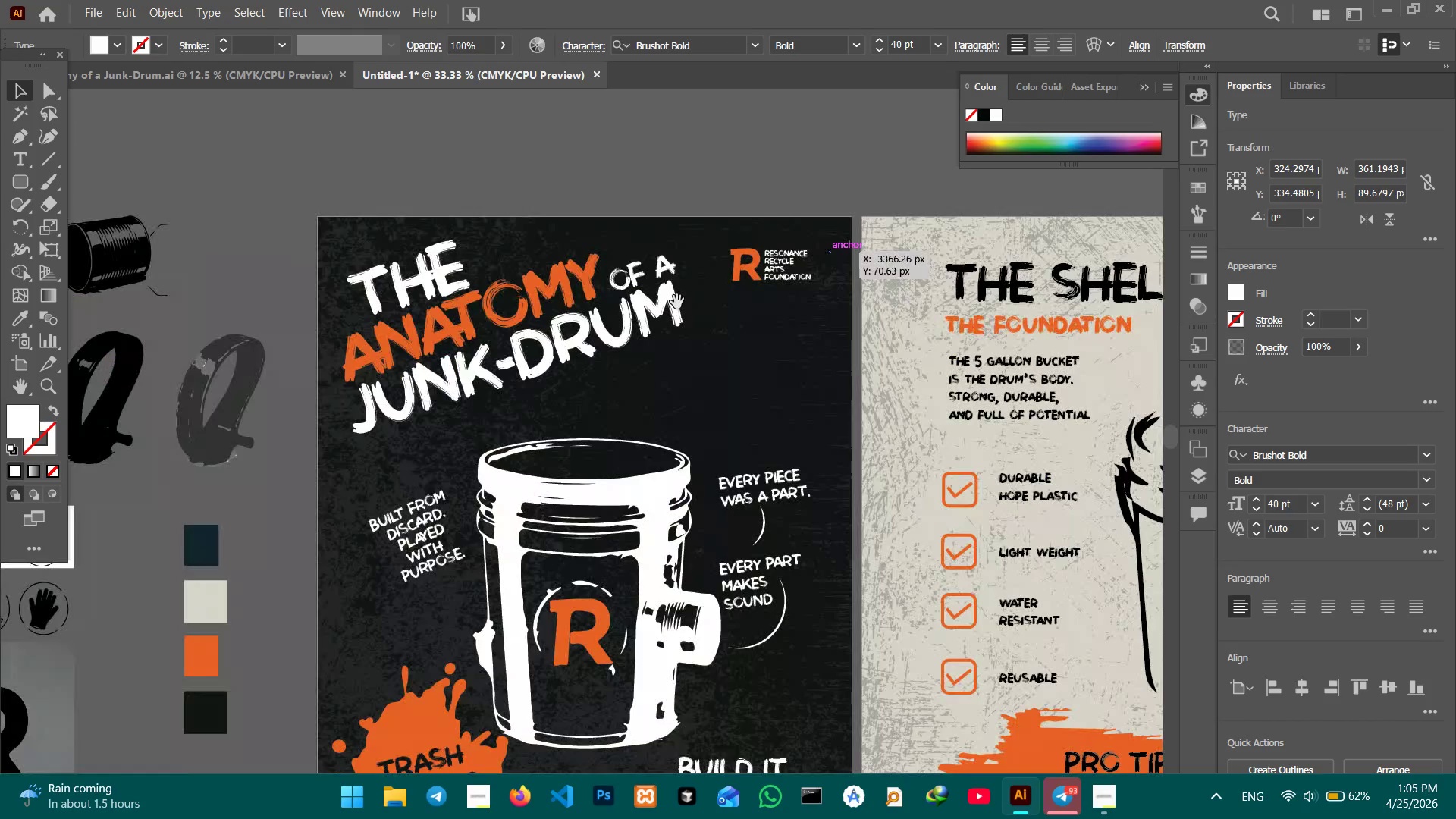 
left_click_drag(start_coordinate=[303, 246], to_coordinate=[993, 248])
 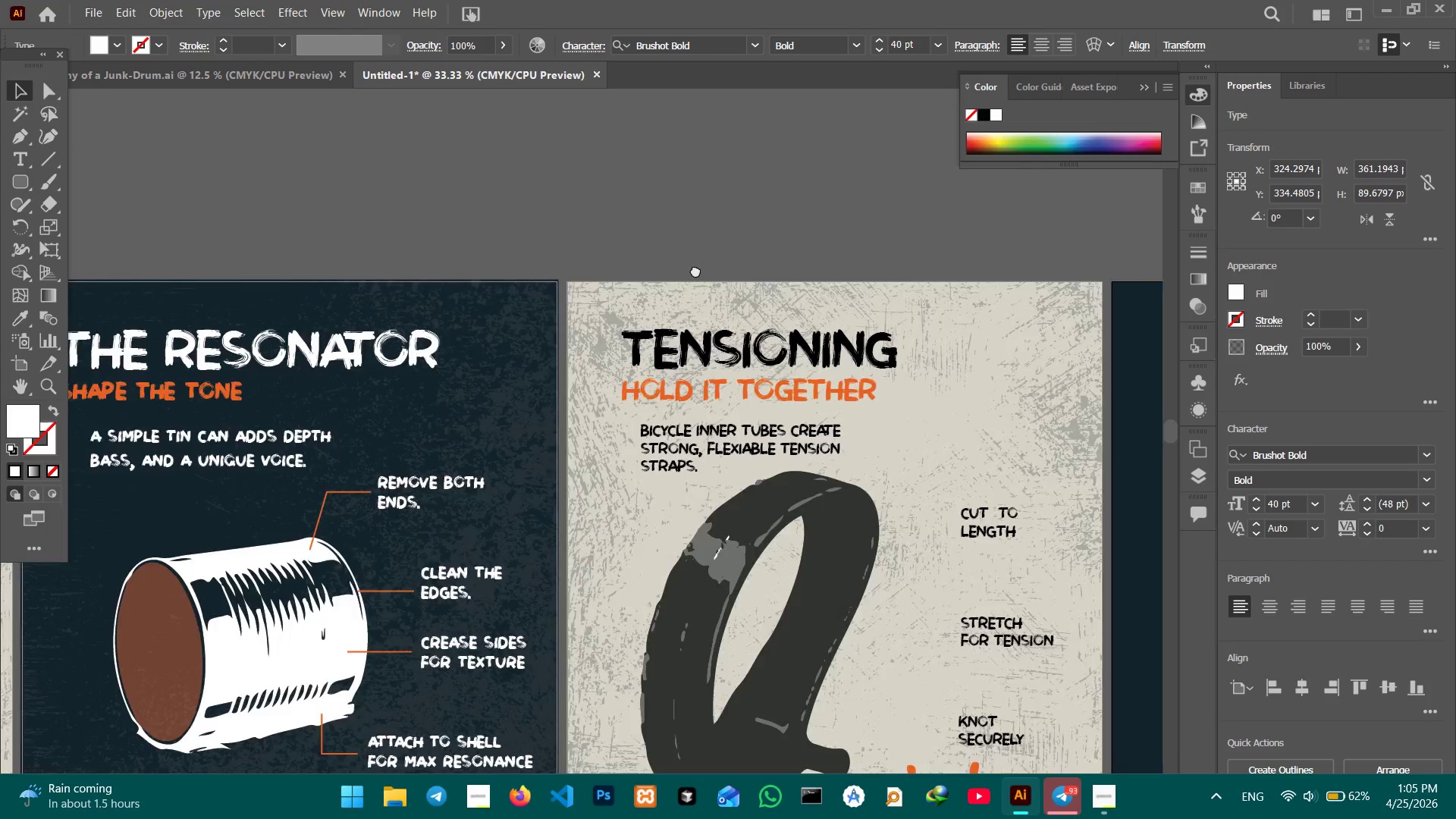 
left_click_drag(start_coordinate=[530, 267], to_coordinate=[1119, 235])
 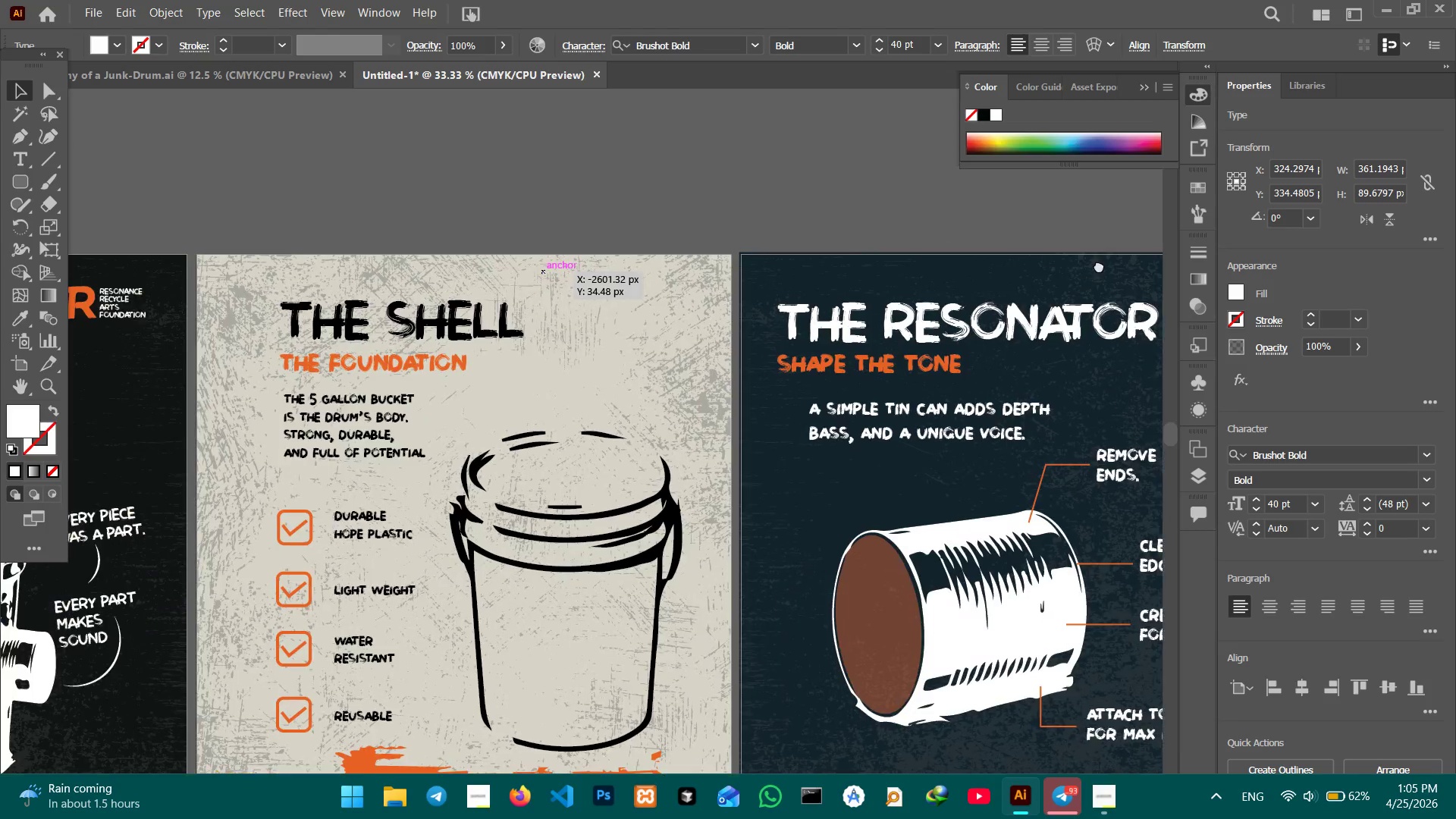 
left_click_drag(start_coordinate=[682, 293], to_coordinate=[1092, 267])
 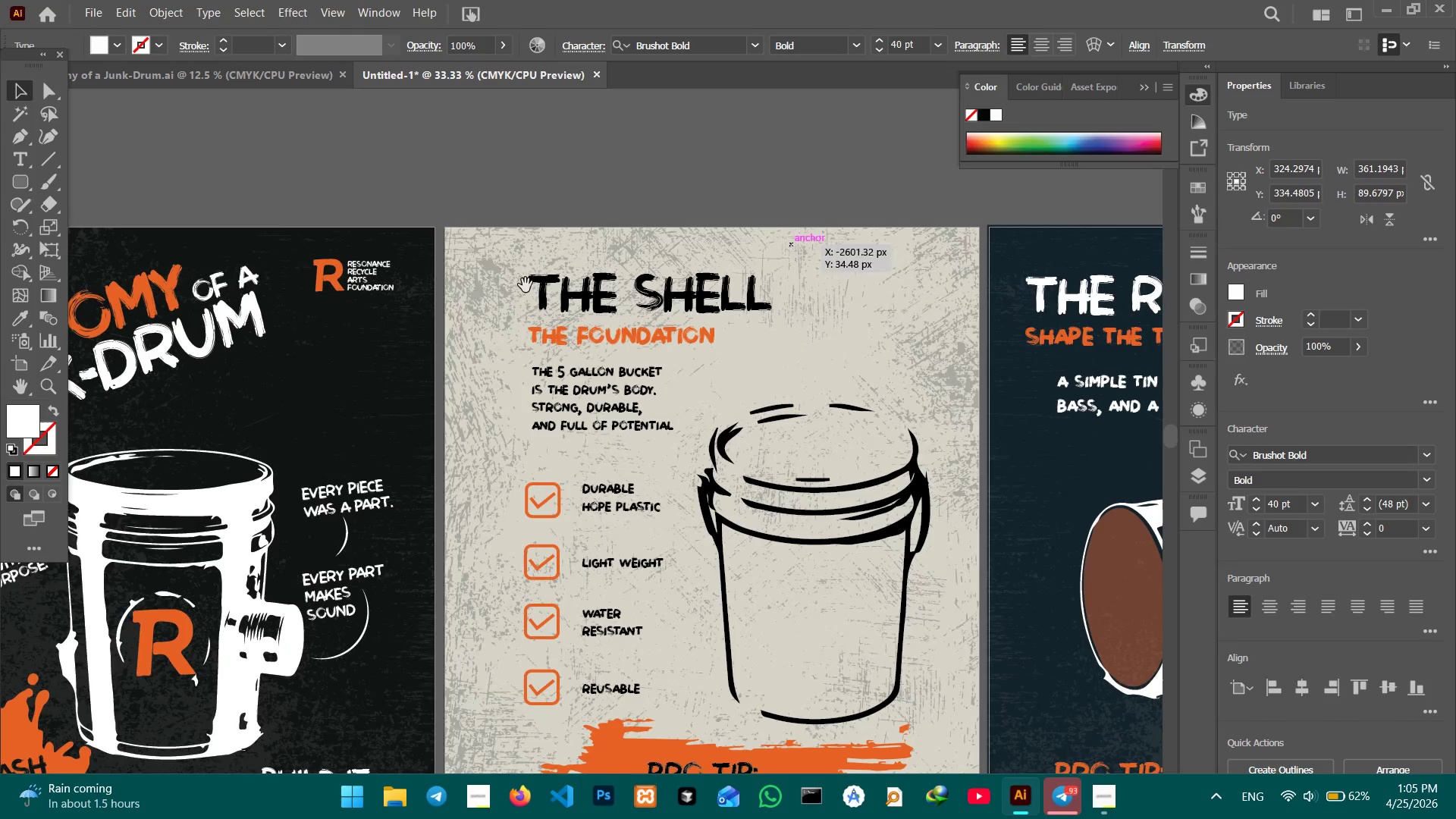 
hold_key(key=Space, duration=1.5)
 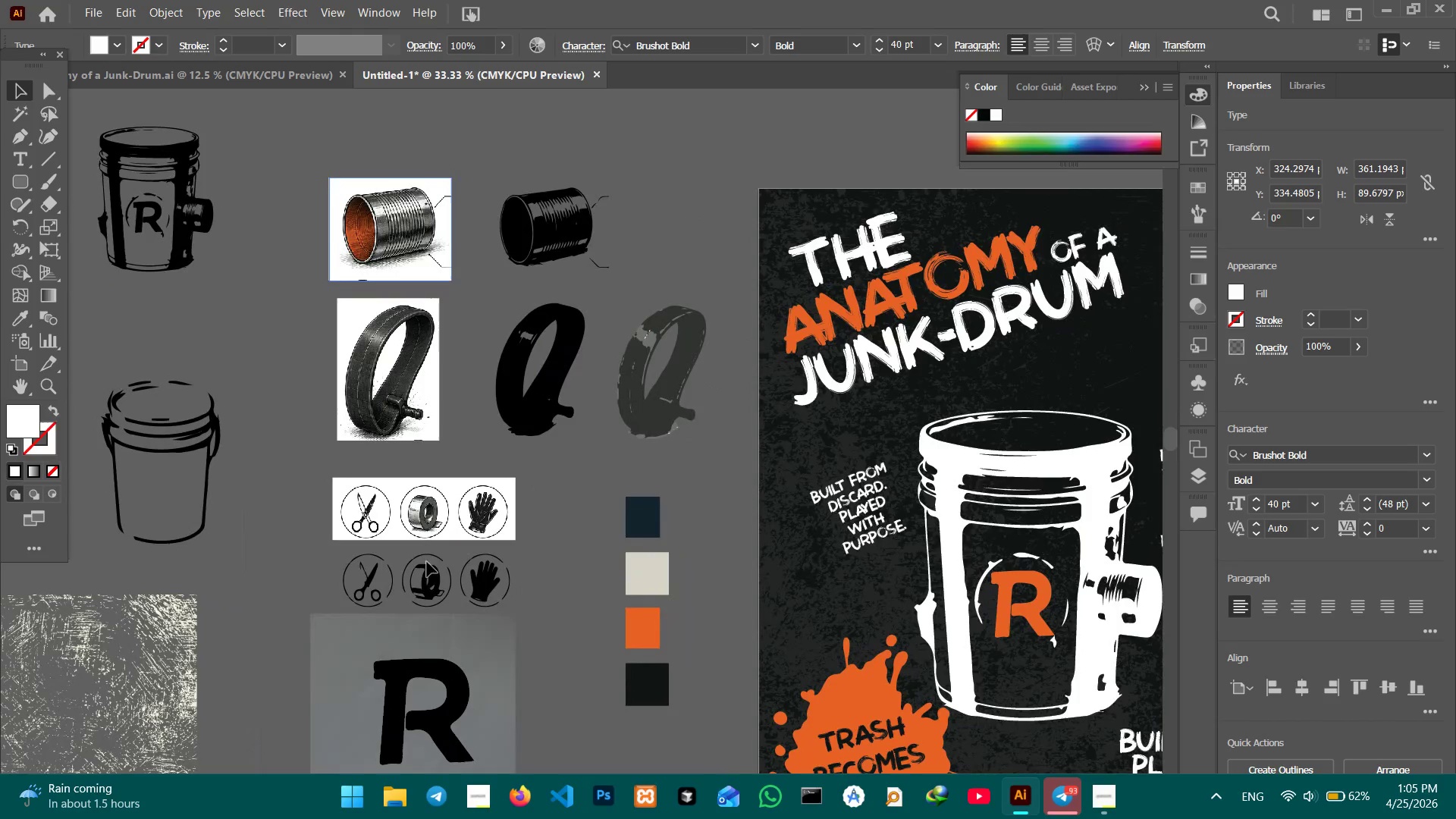 
left_click_drag(start_coordinate=[524, 285], to_coordinate=[955, 274])
 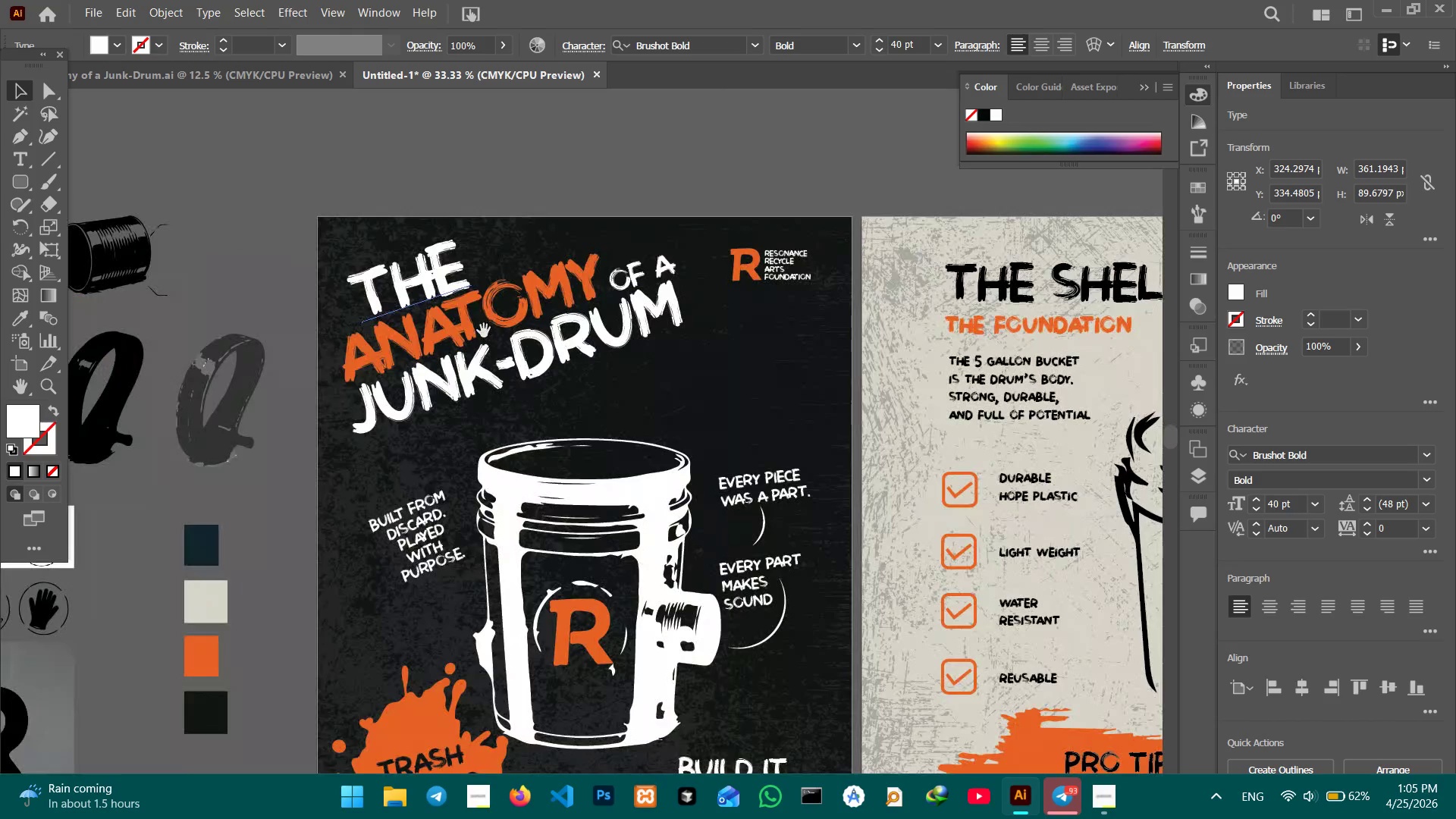 
left_click_drag(start_coordinate=[486, 331], to_coordinate=[965, 297])
 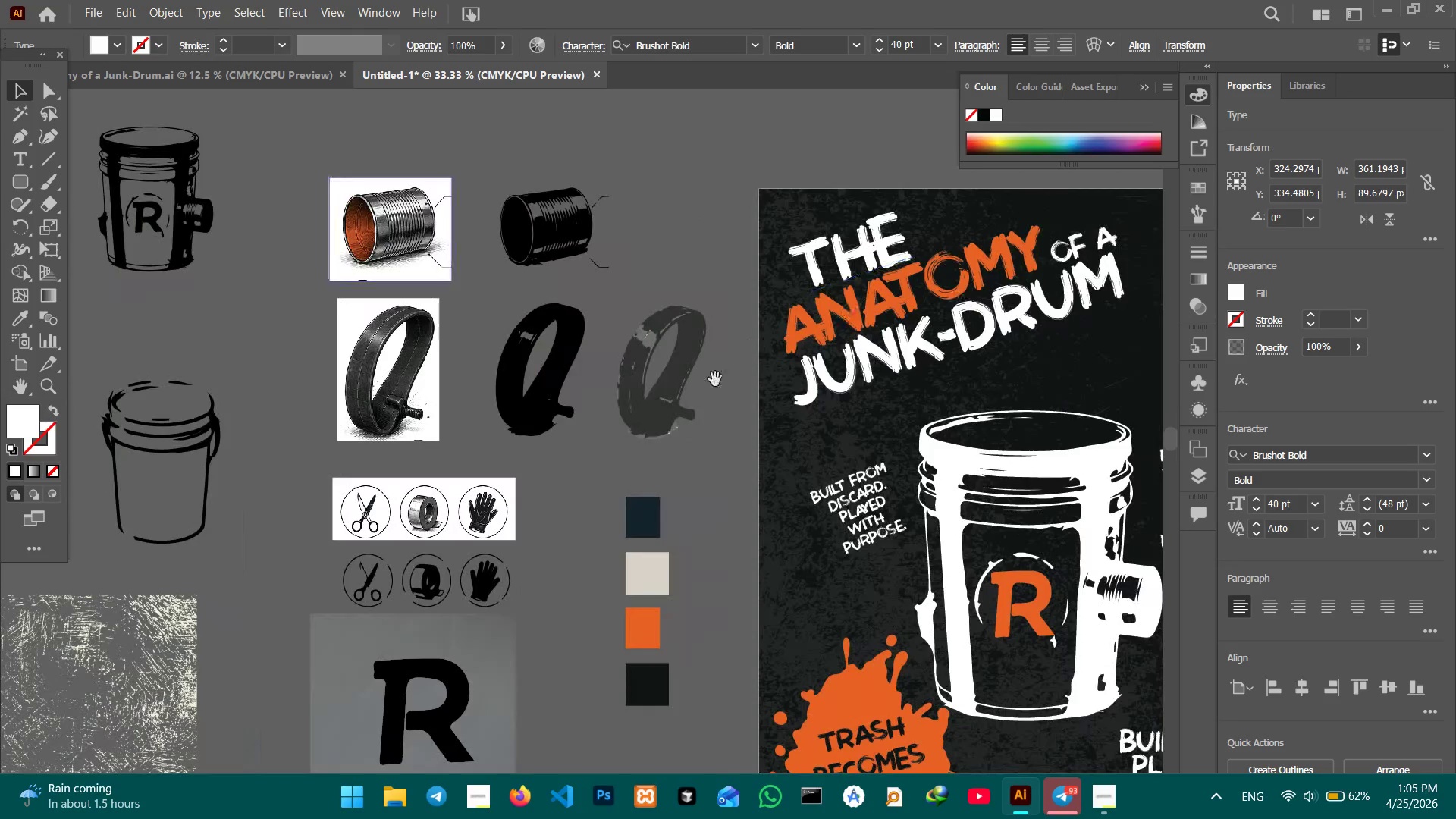 
key(Space)
 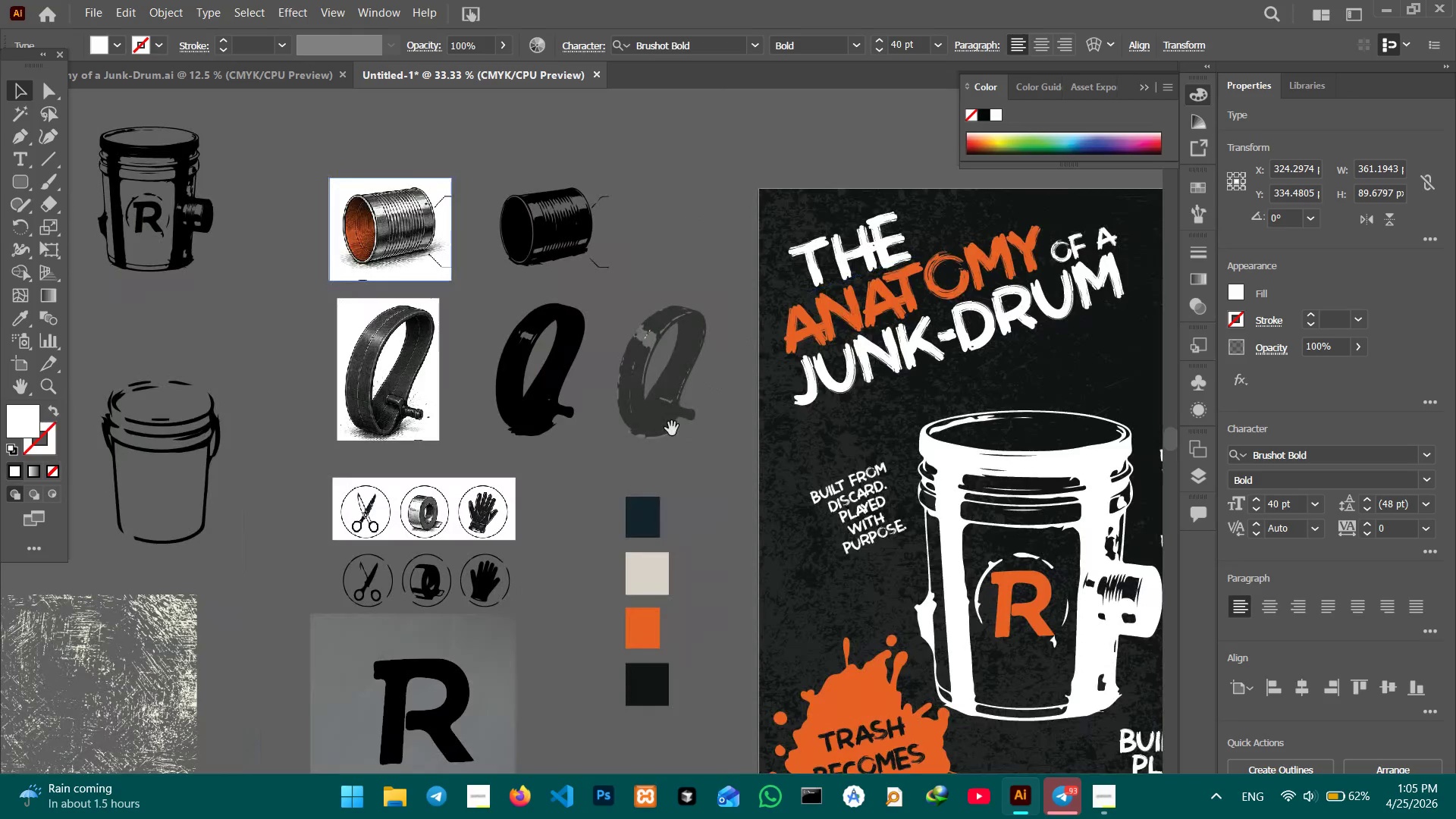 
key(Space)
 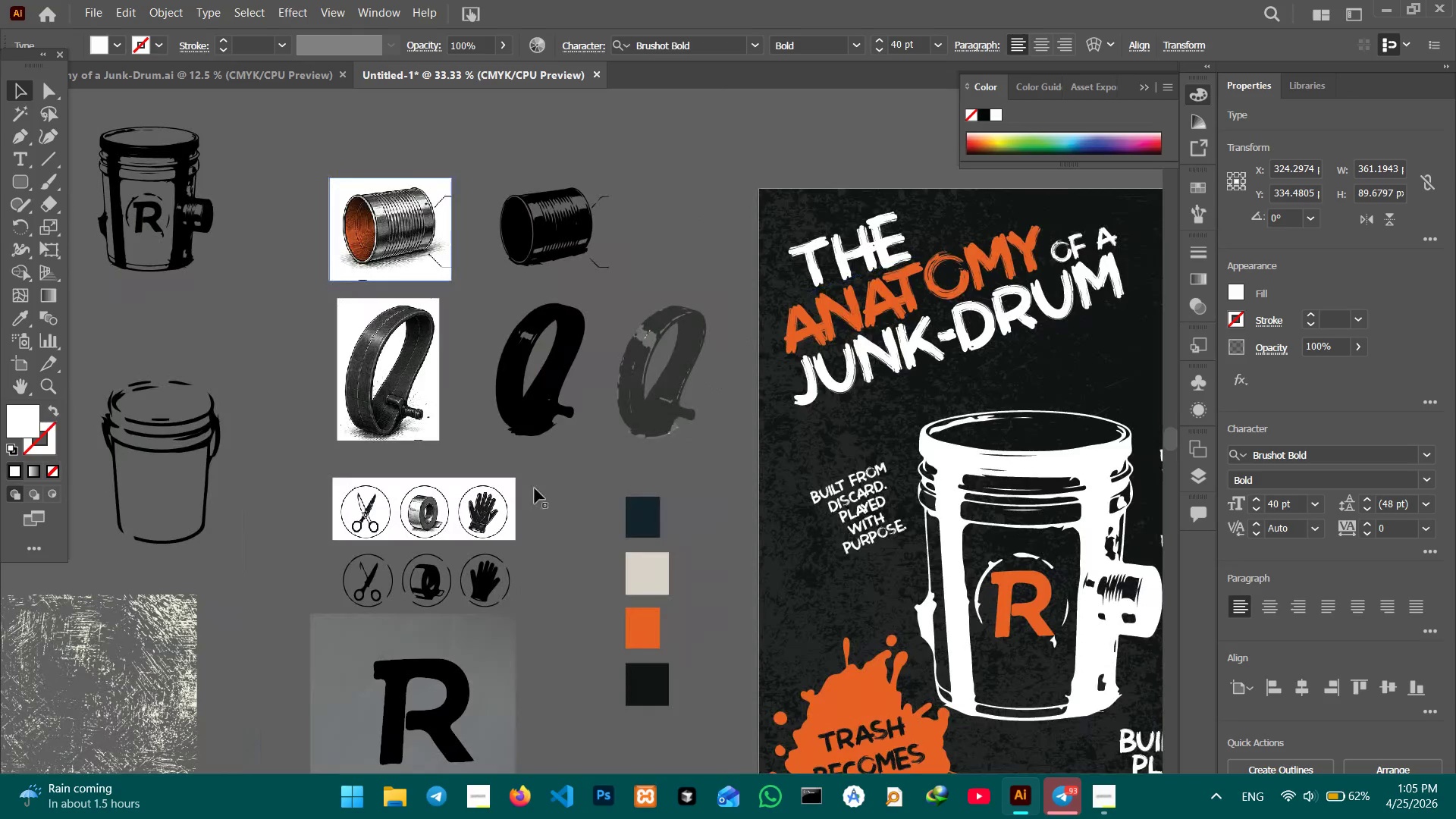 
hold_key(key=Space, duration=3.0)
 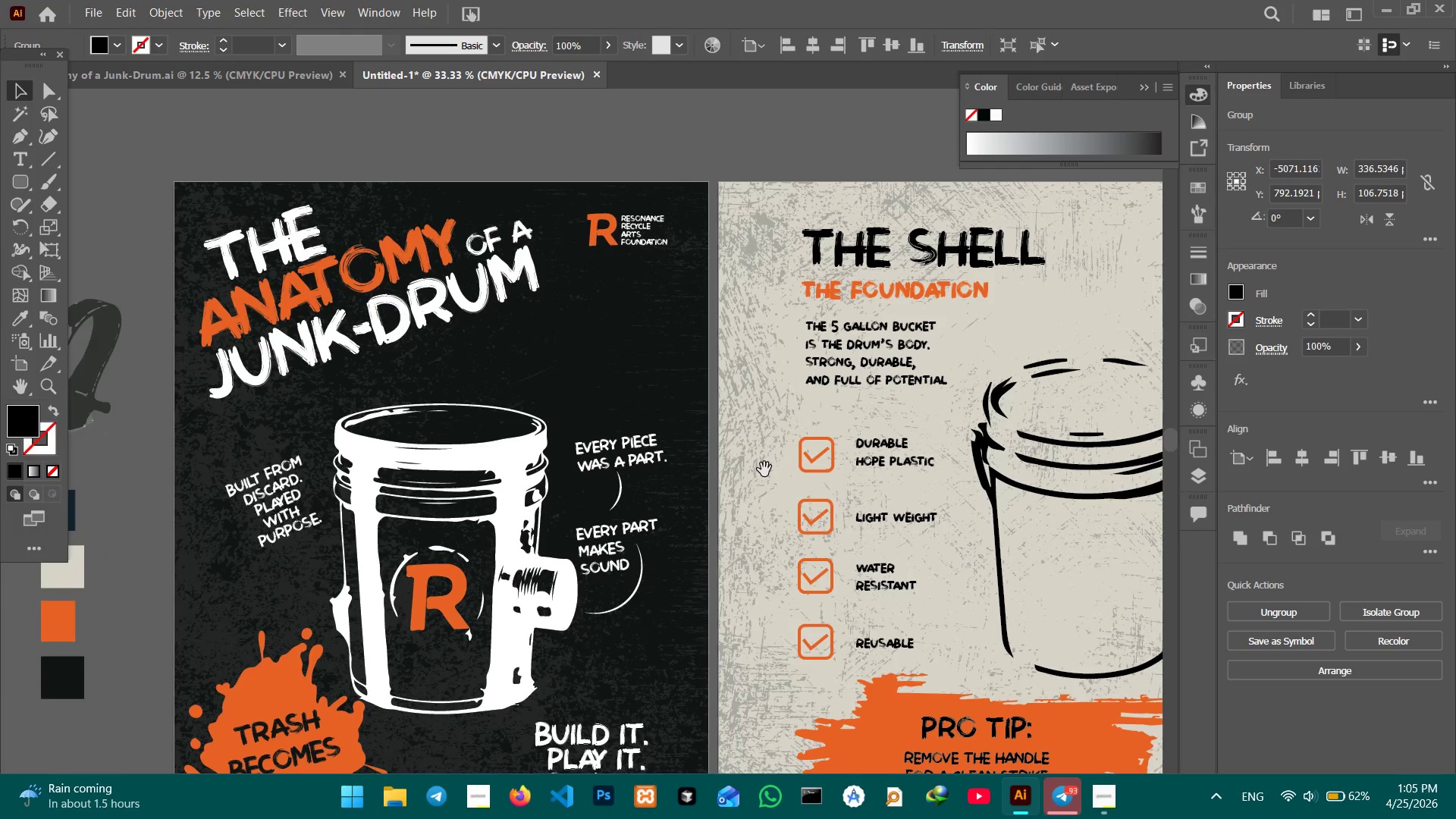 
left_click([430, 567])
 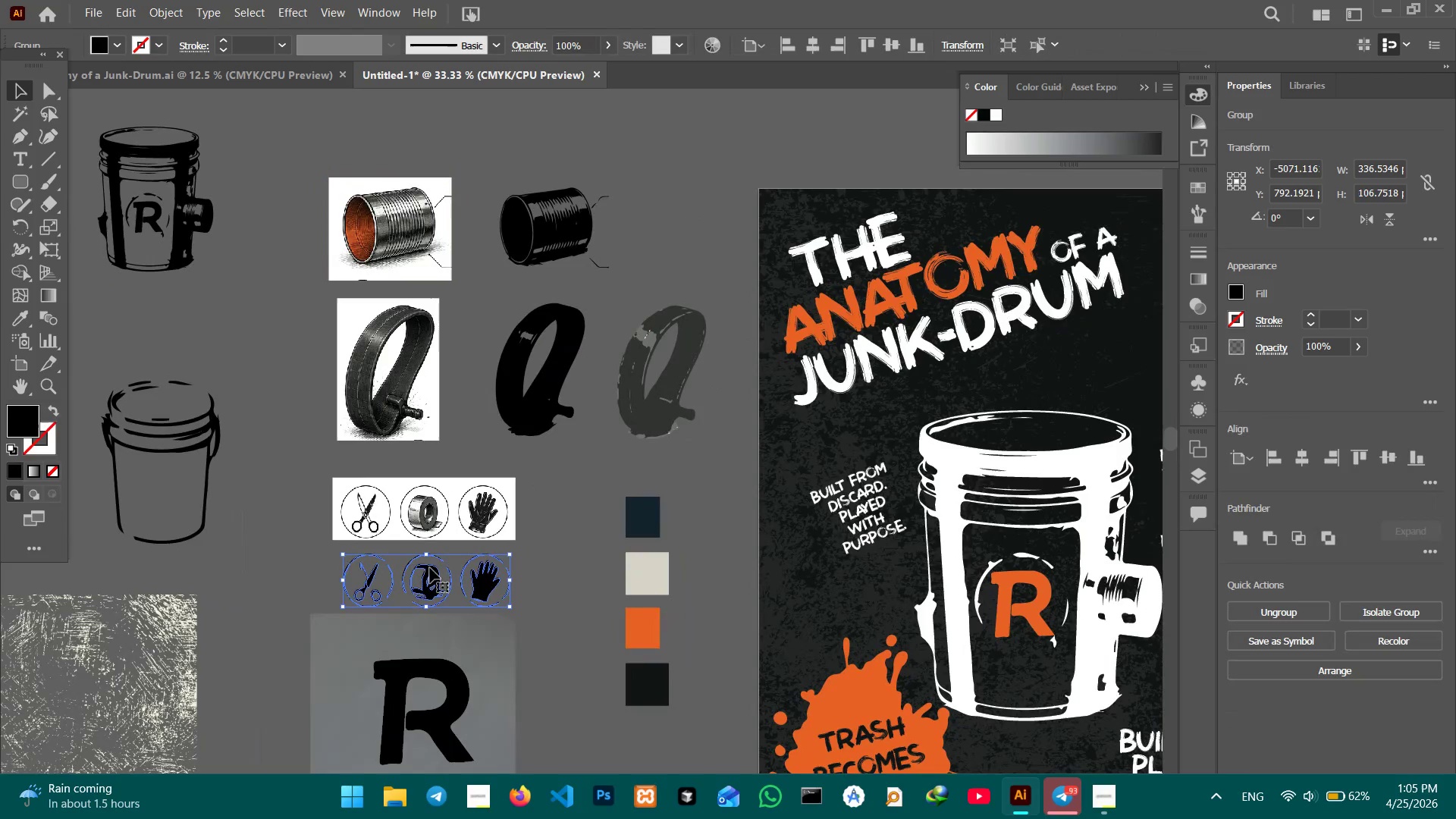 
key(Control+C)
 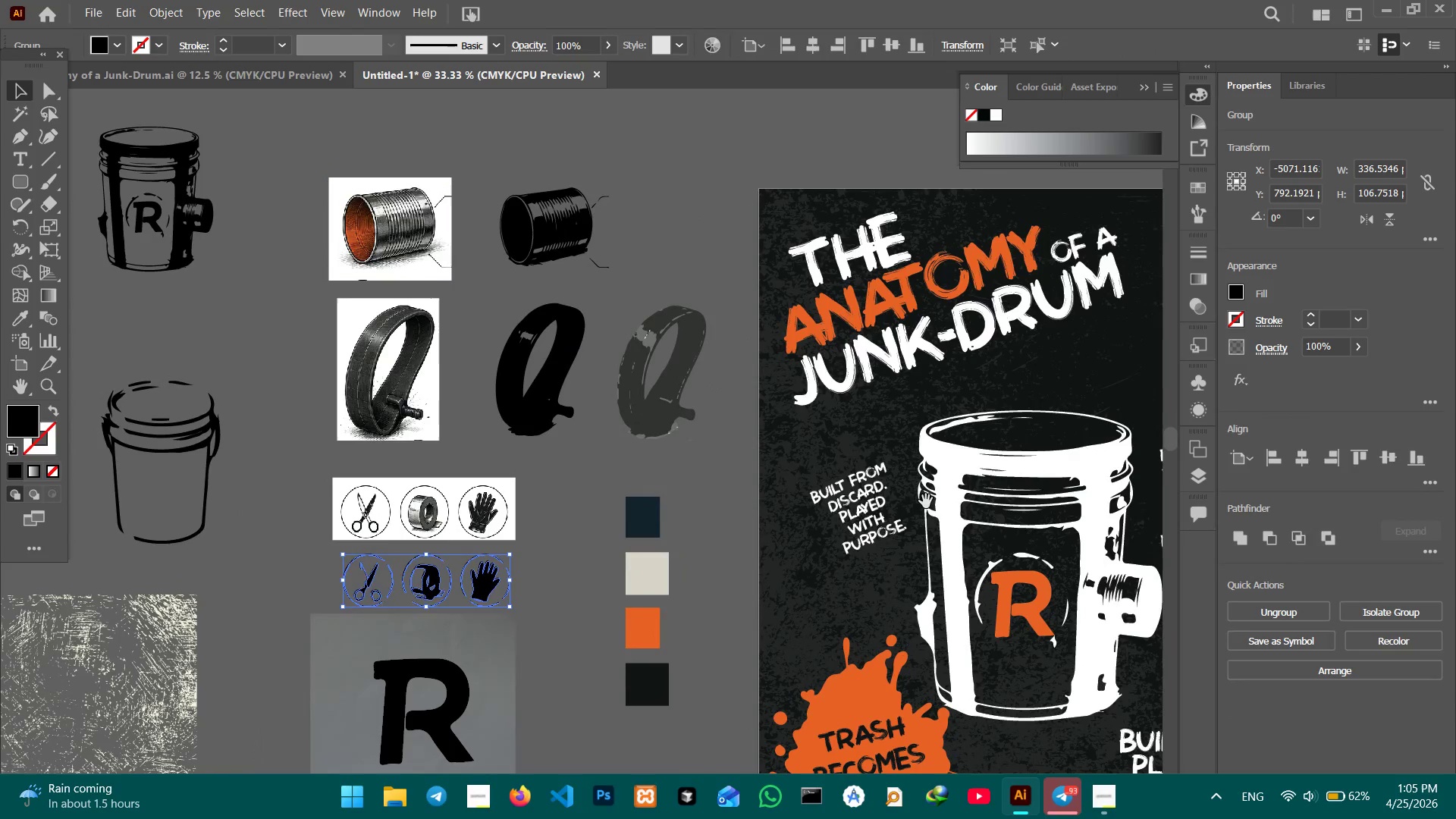 
hold_key(key=Space, duration=1.5)
 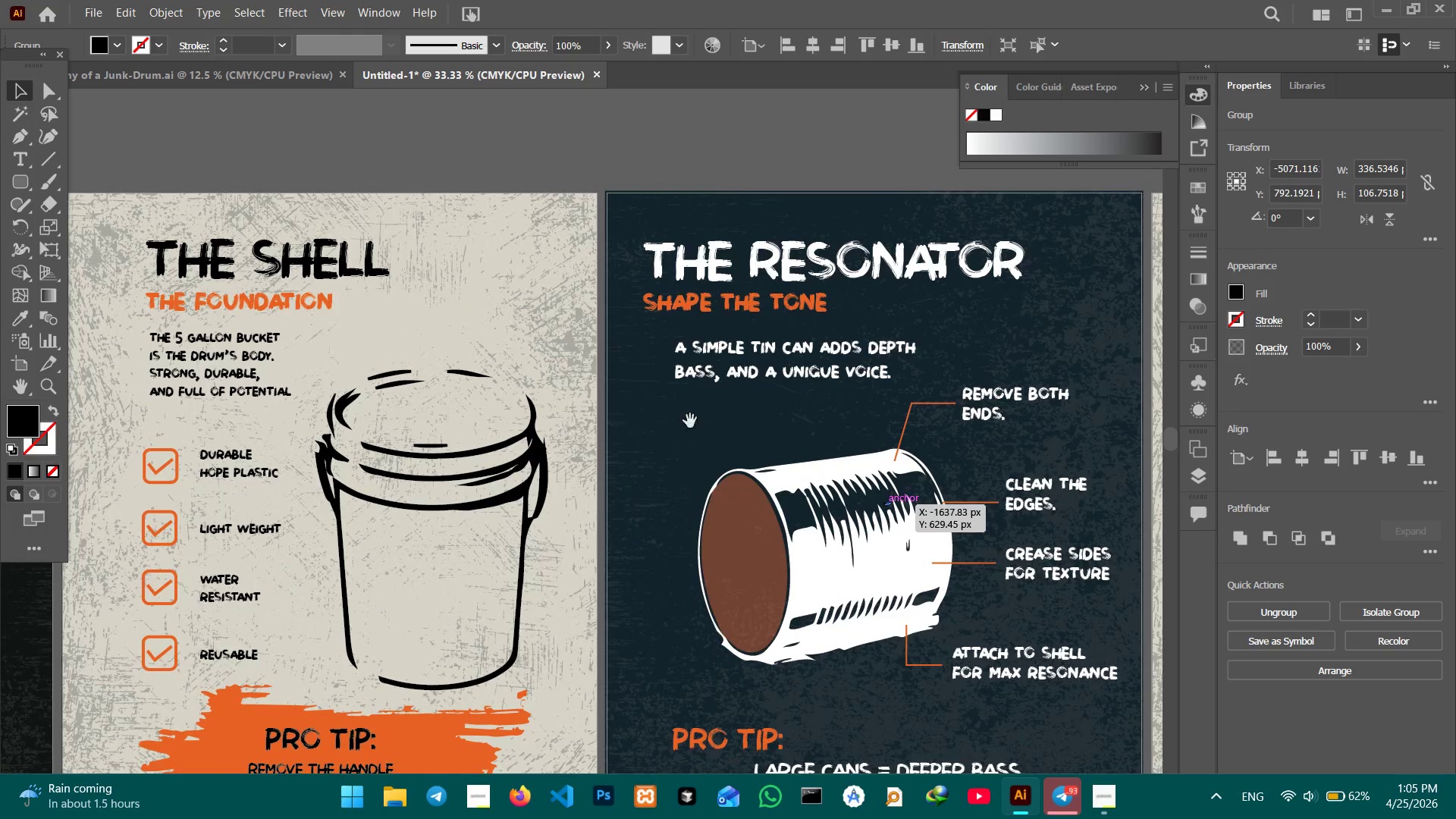 
left_click_drag(start_coordinate=[990, 493], to_coordinate=[375, 482])
 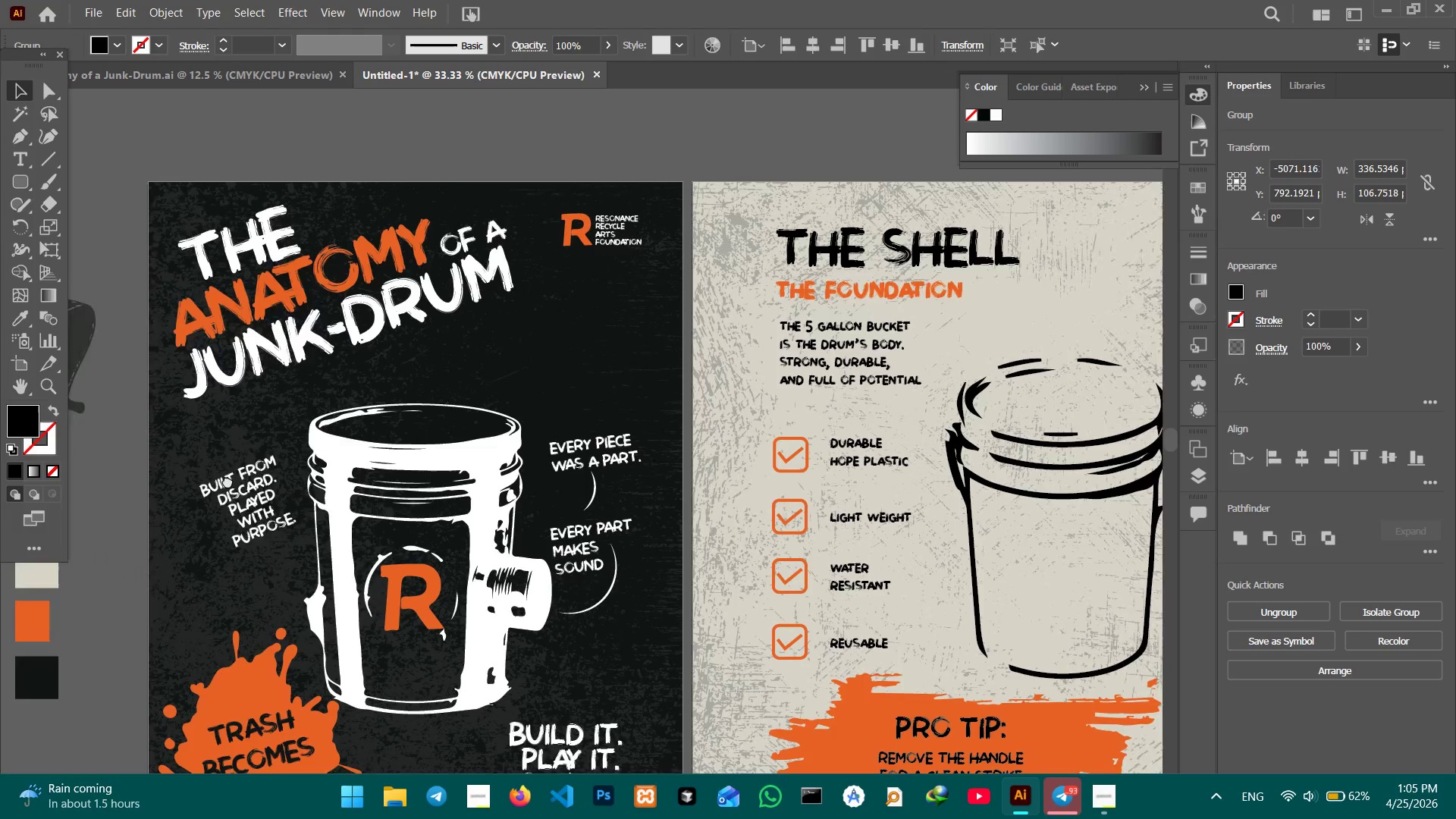 
left_click_drag(start_coordinate=[683, 468], to_coordinate=[211, 482])
 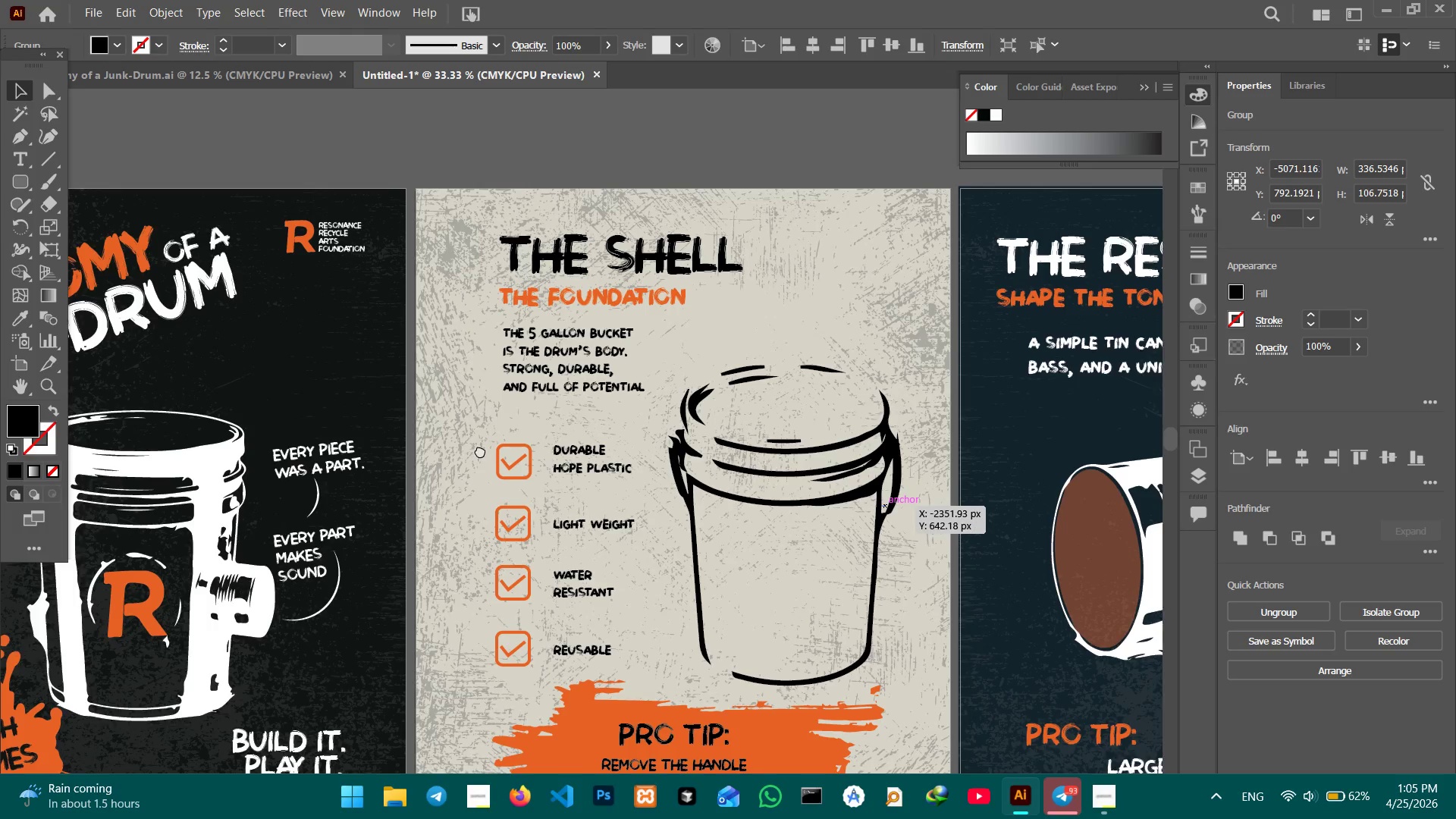 
left_click_drag(start_coordinate=[611, 450], to_coordinate=[208, 456])
 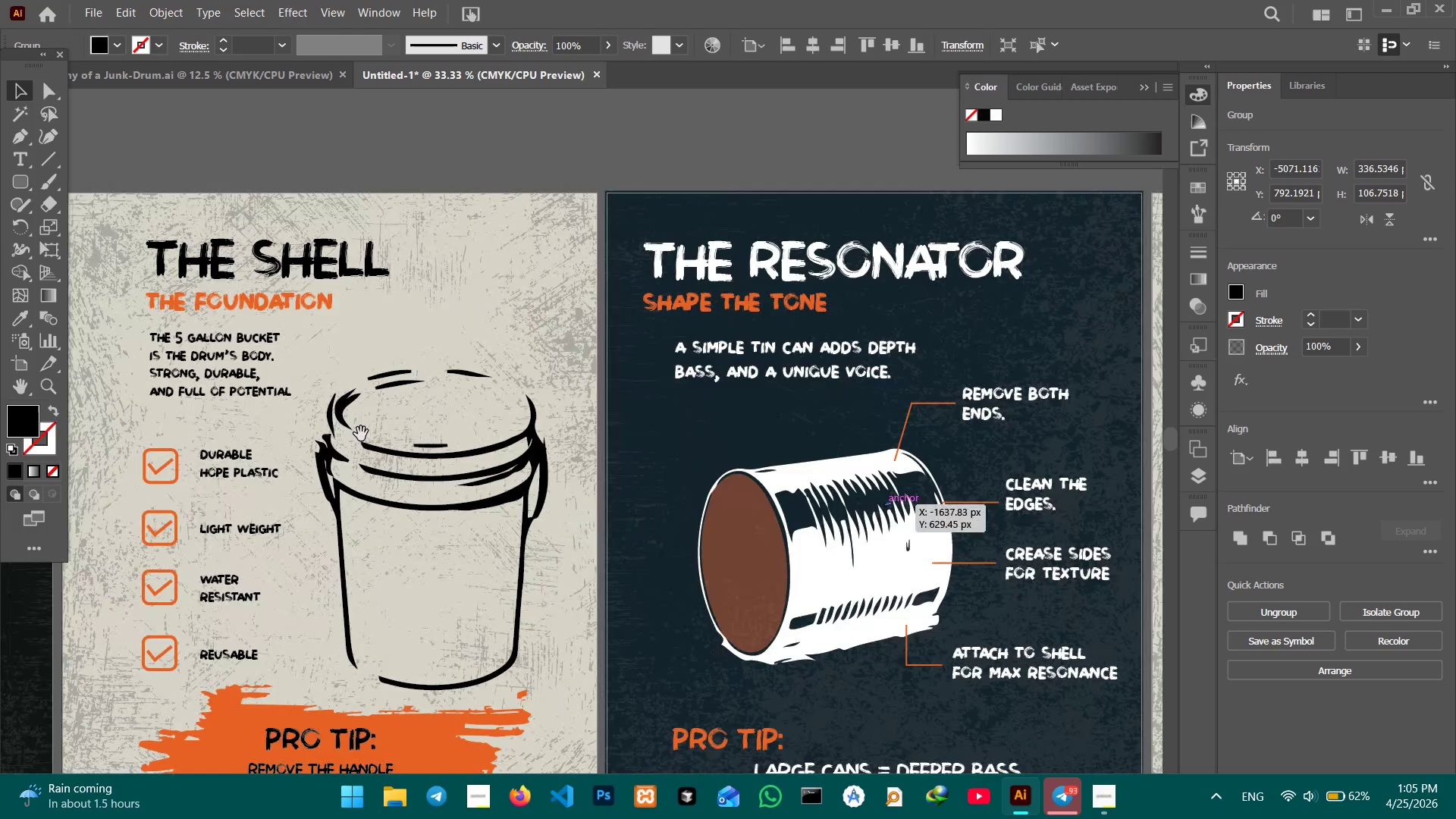 
hold_key(key=Space, duration=1.5)
 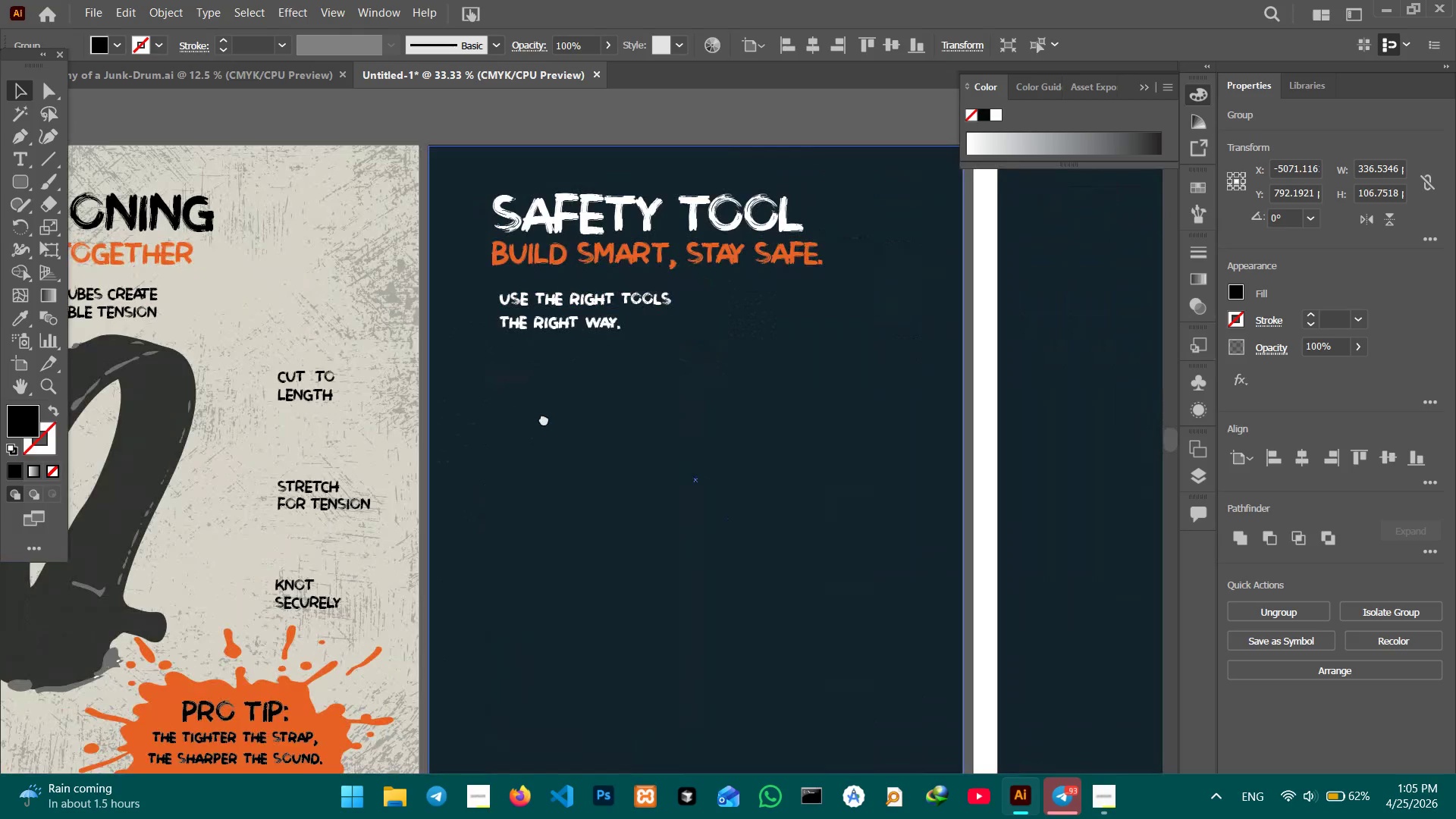 
left_click_drag(start_coordinate=[857, 427], to_coordinate=[151, 453])
 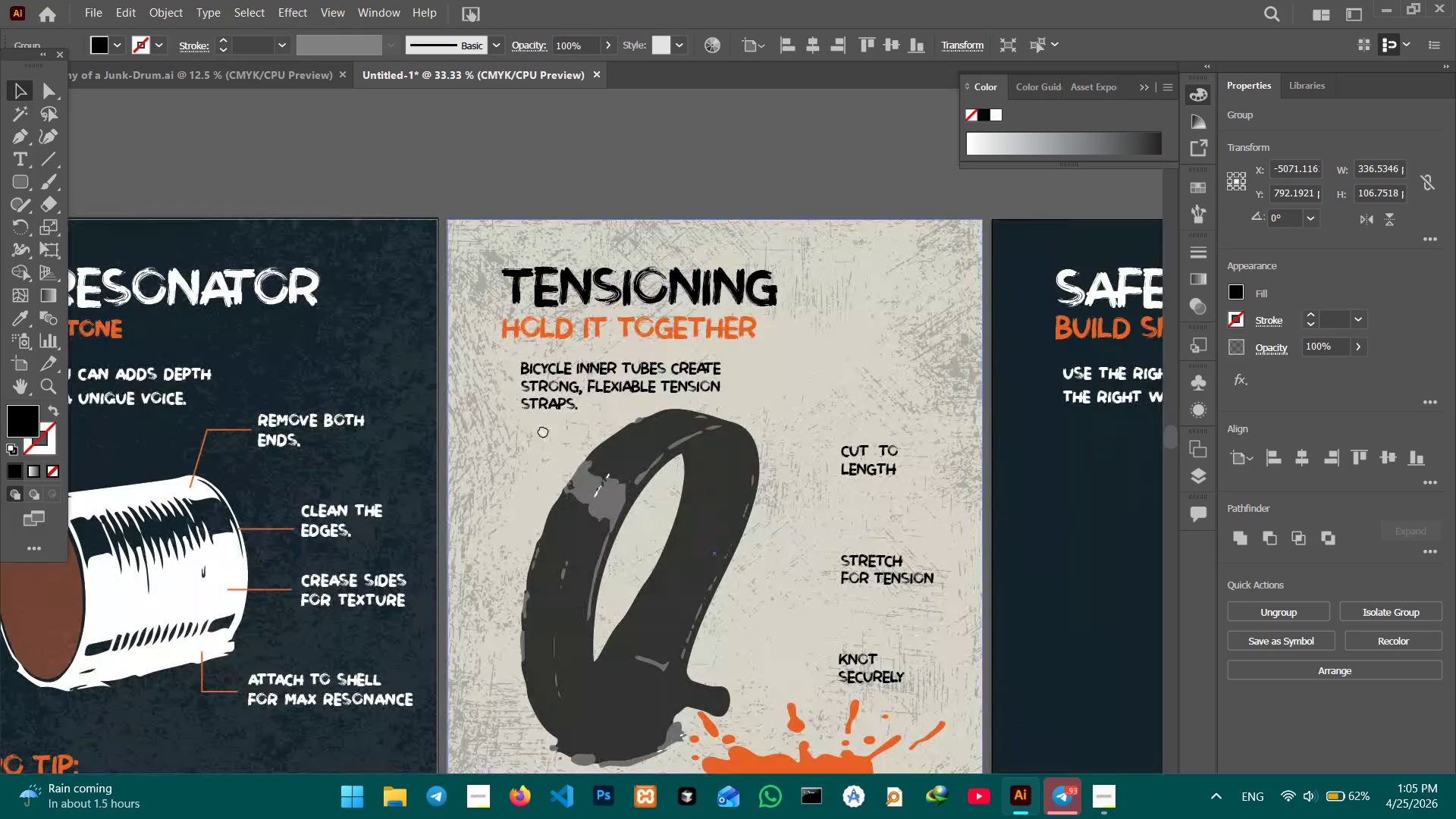 
left_click_drag(start_coordinate=[776, 450], to_coordinate=[221, 410])
 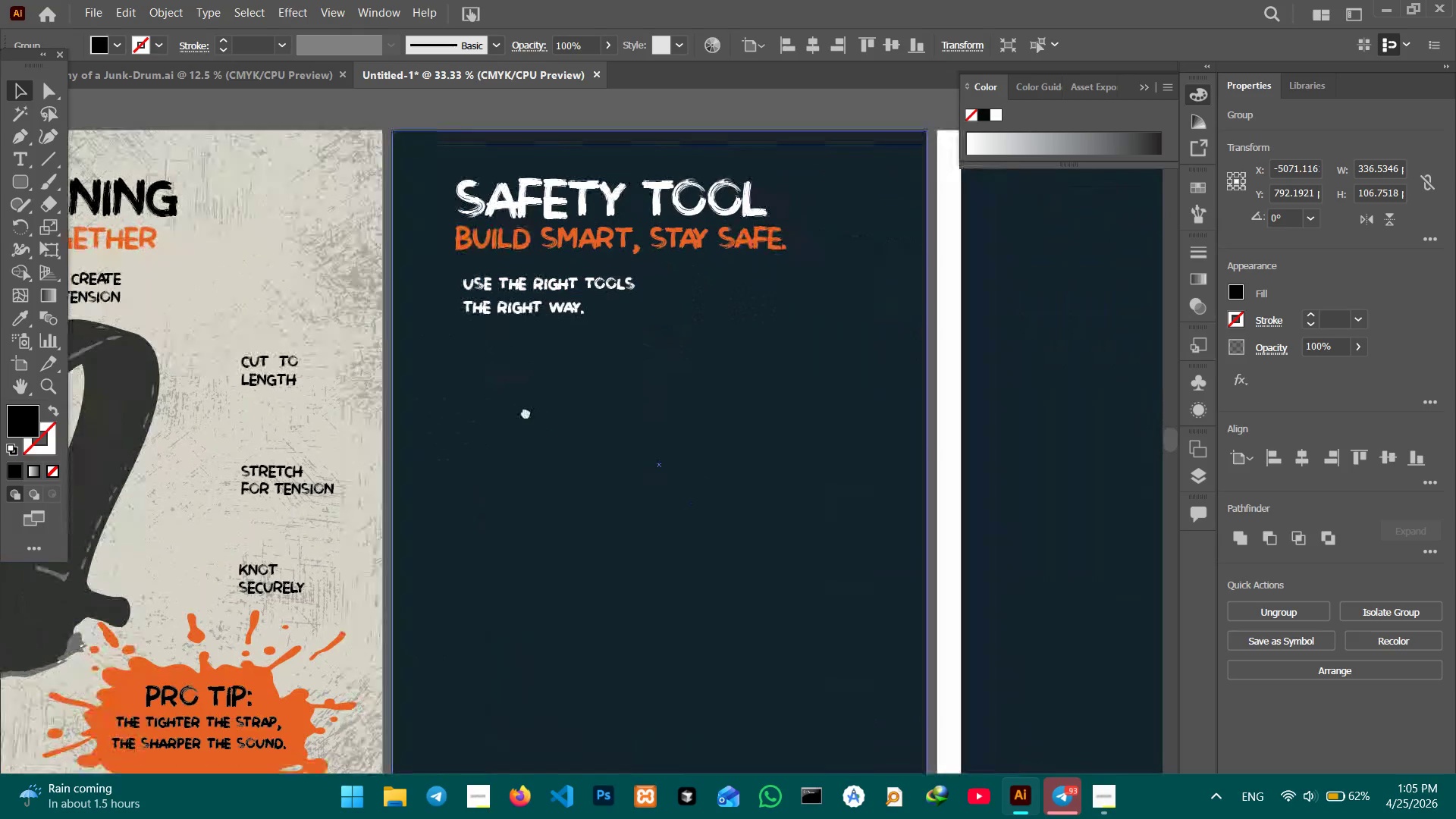 
hold_key(key=Space, duration=1.5)
 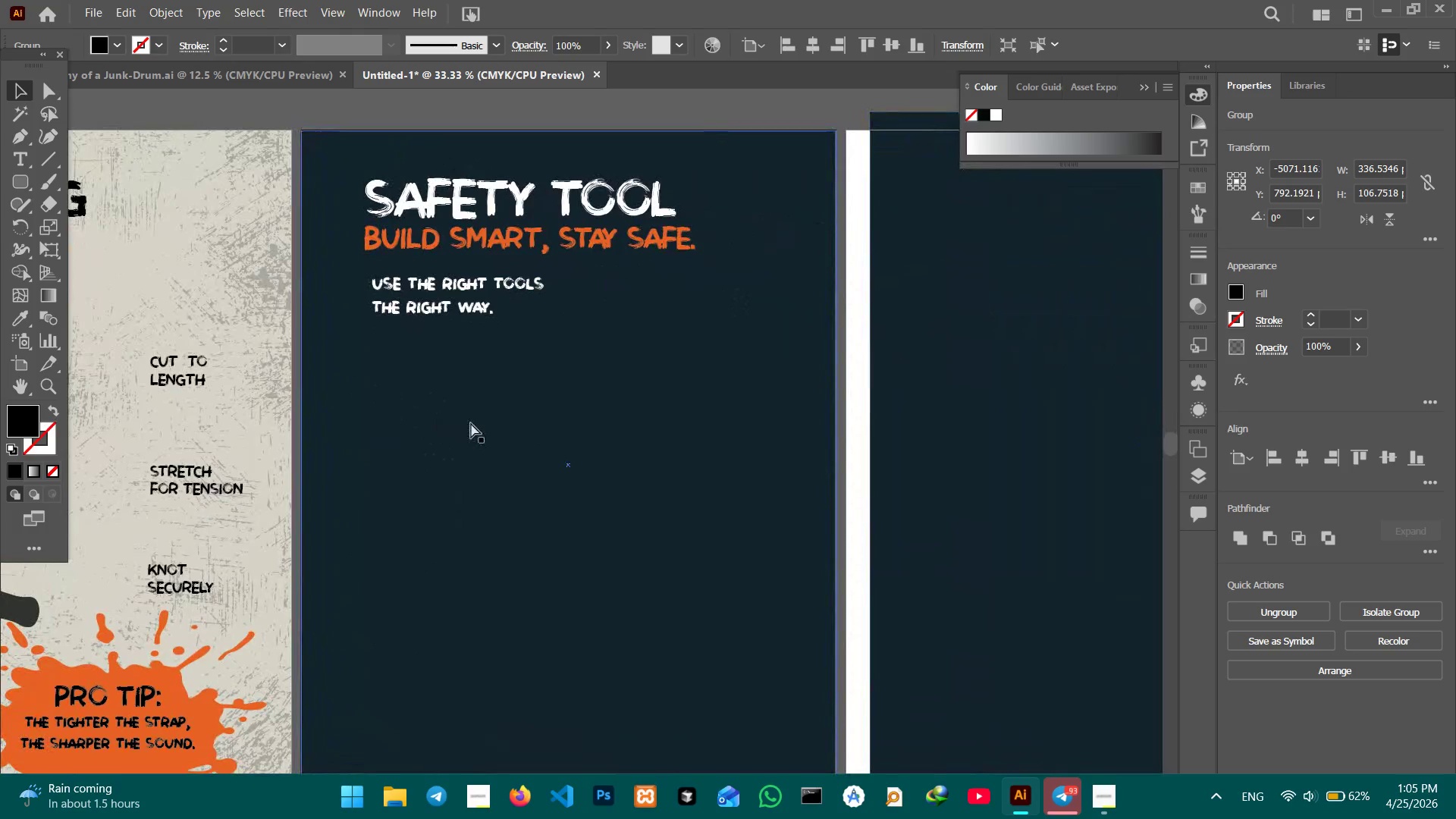 
left_click_drag(start_coordinate=[601, 466], to_coordinate=[437, 413])
 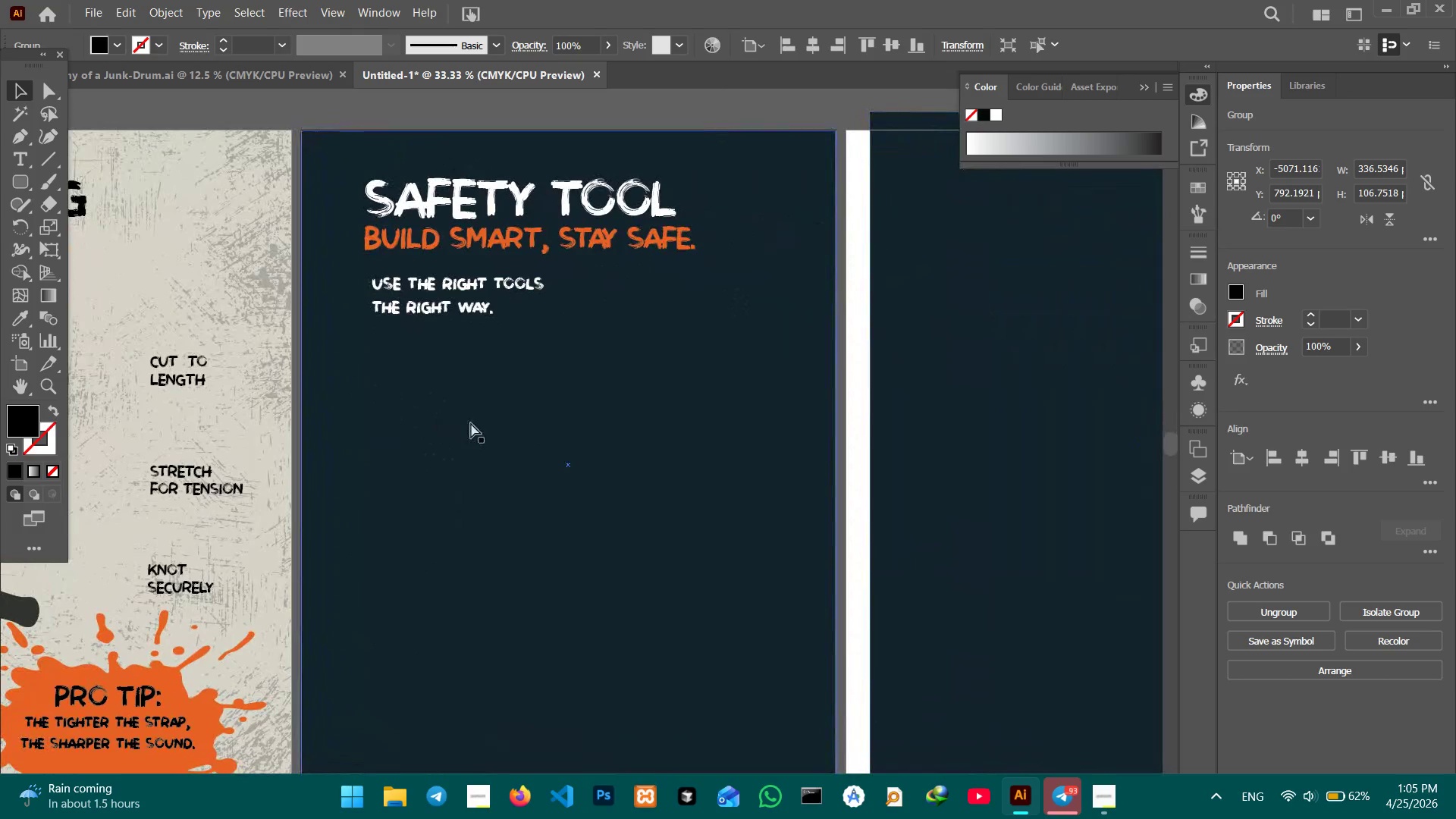 
key(Control+V)
 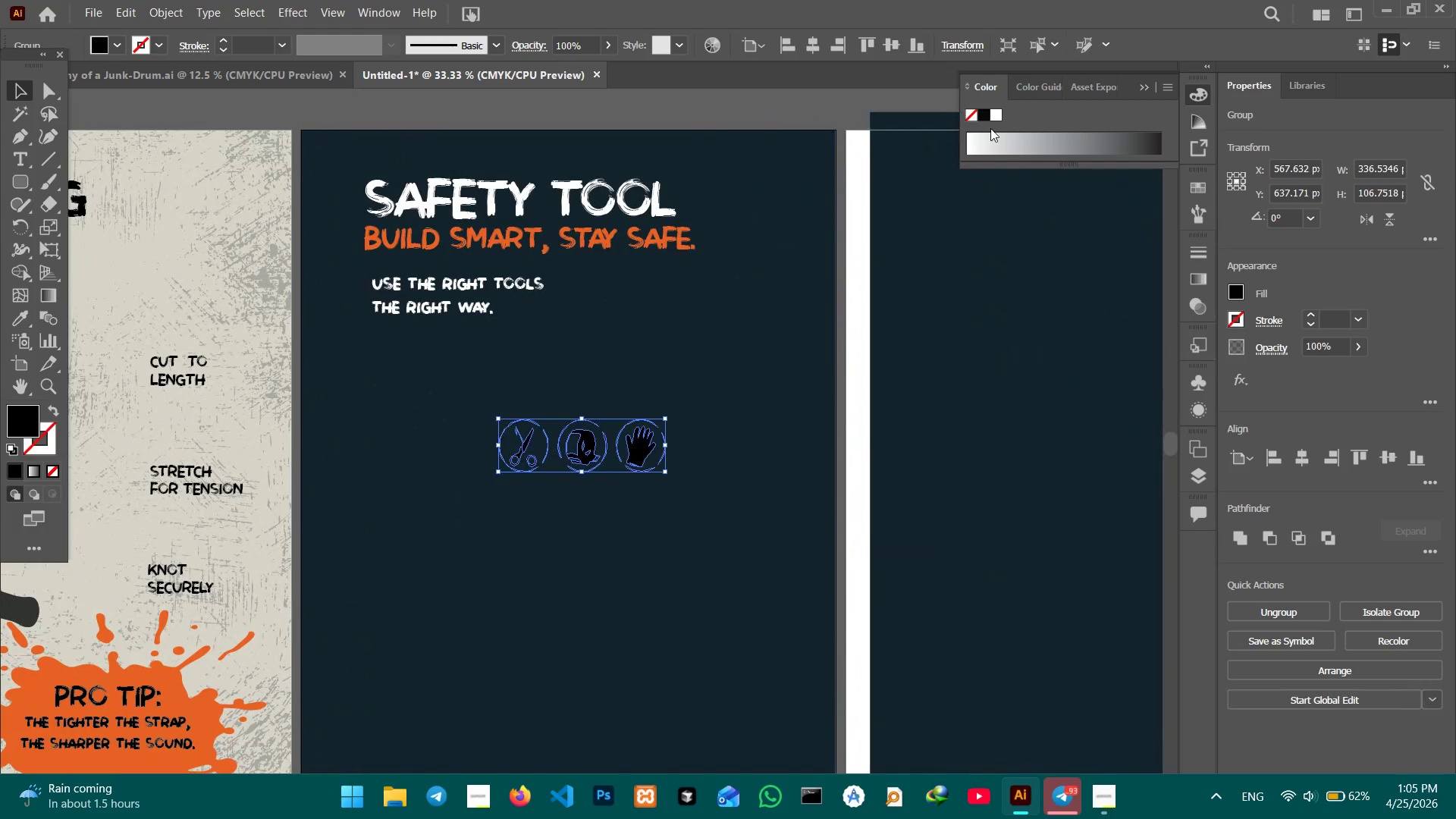 
left_click([997, 114])
 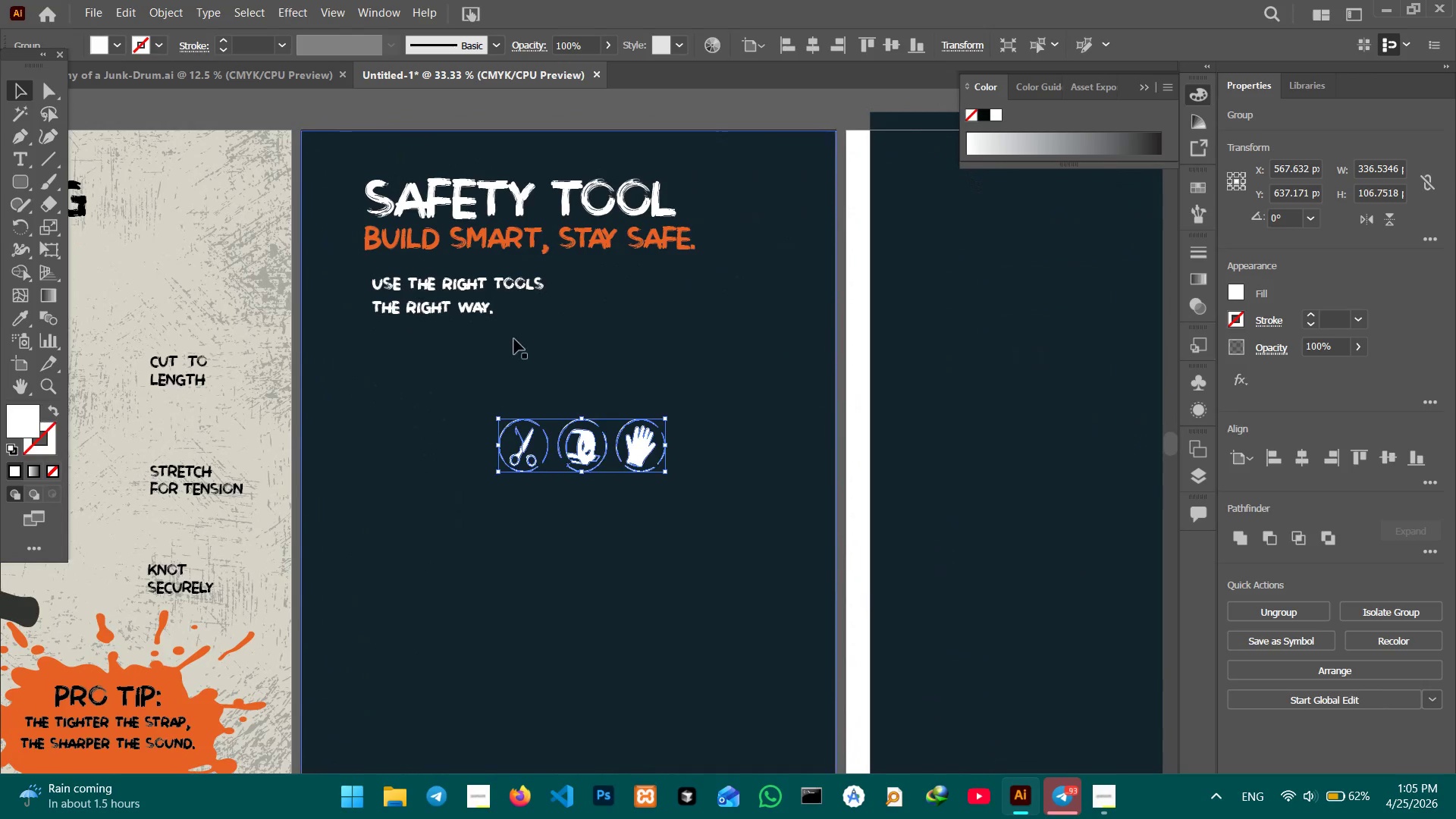 
key(Control+Equal)
 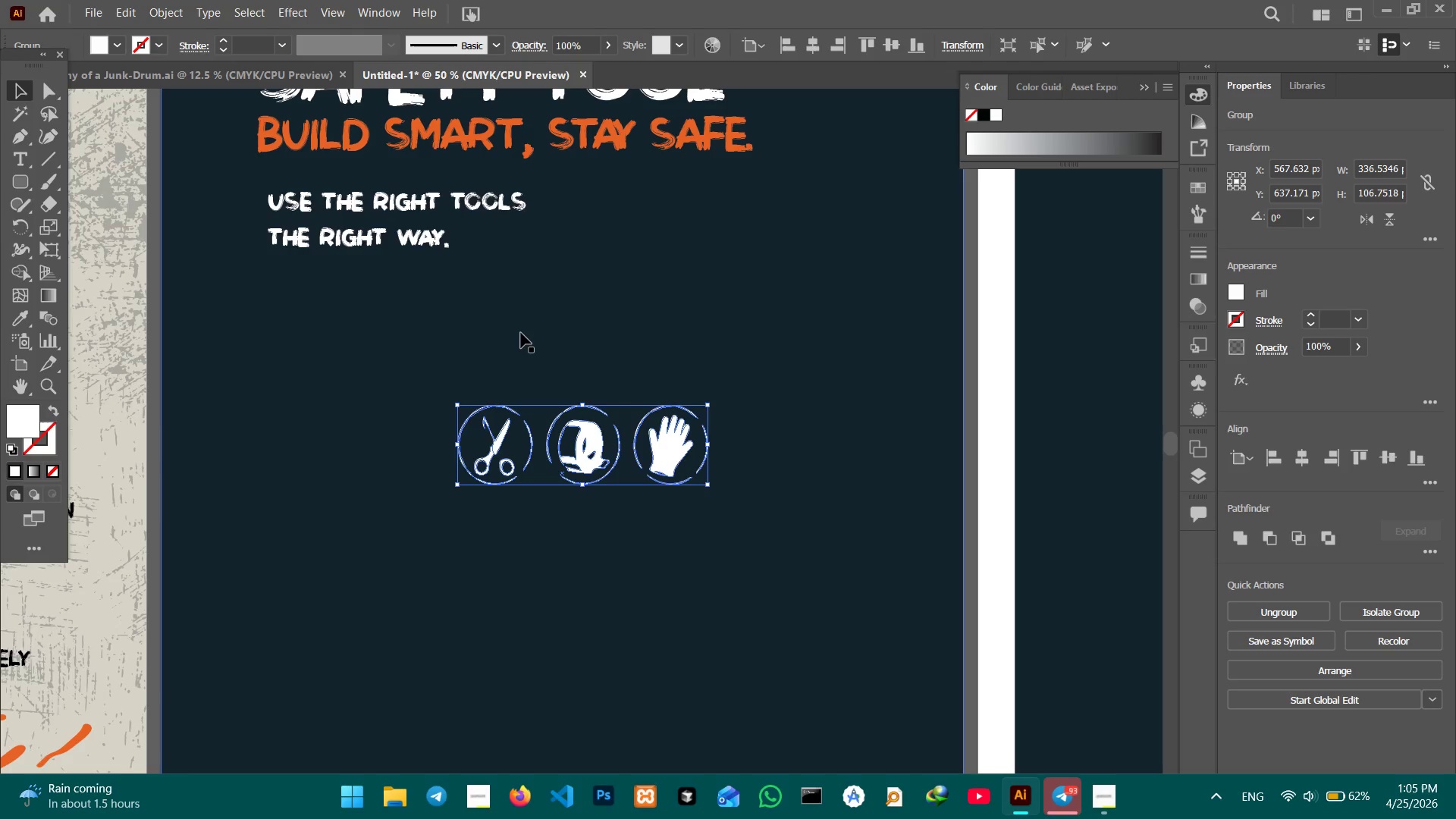 
hold_key(key=ShiftLeft, duration=4.36)
left_click_drag(start_coordinate=[585, 405], to_coordinate=[606, 305])
 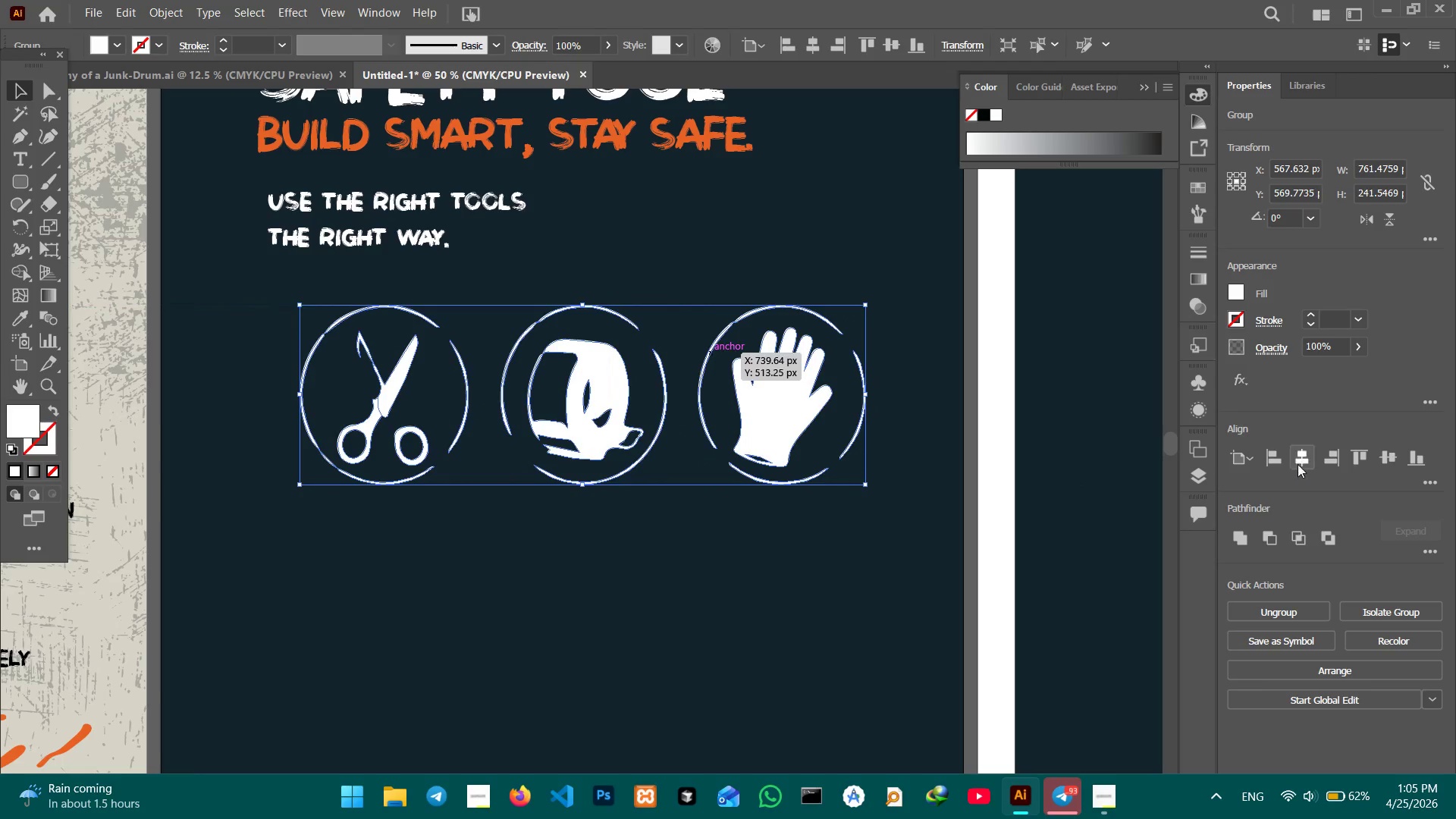 
left_click([1298, 460])
 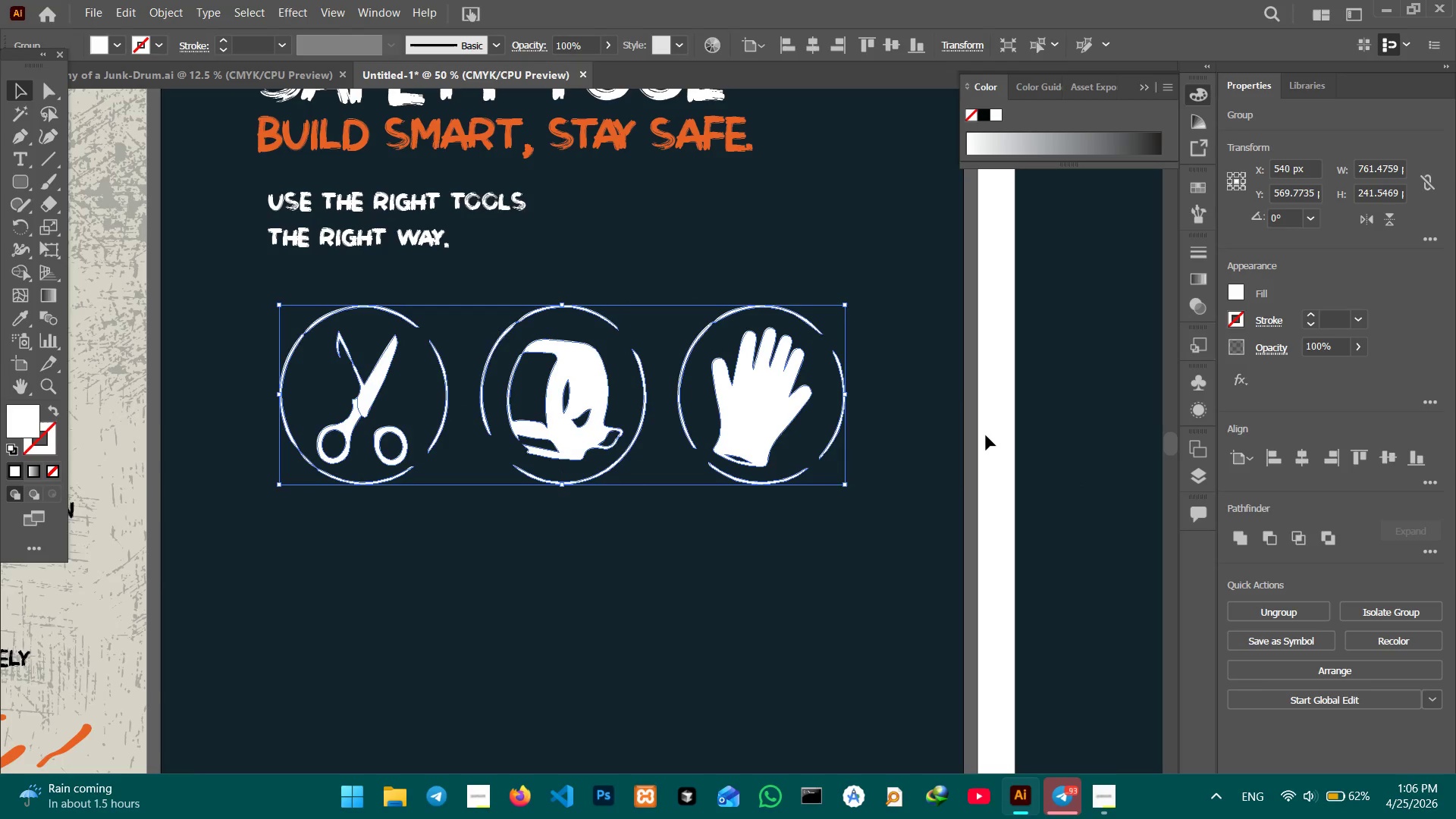 
left_click([996, 438])
 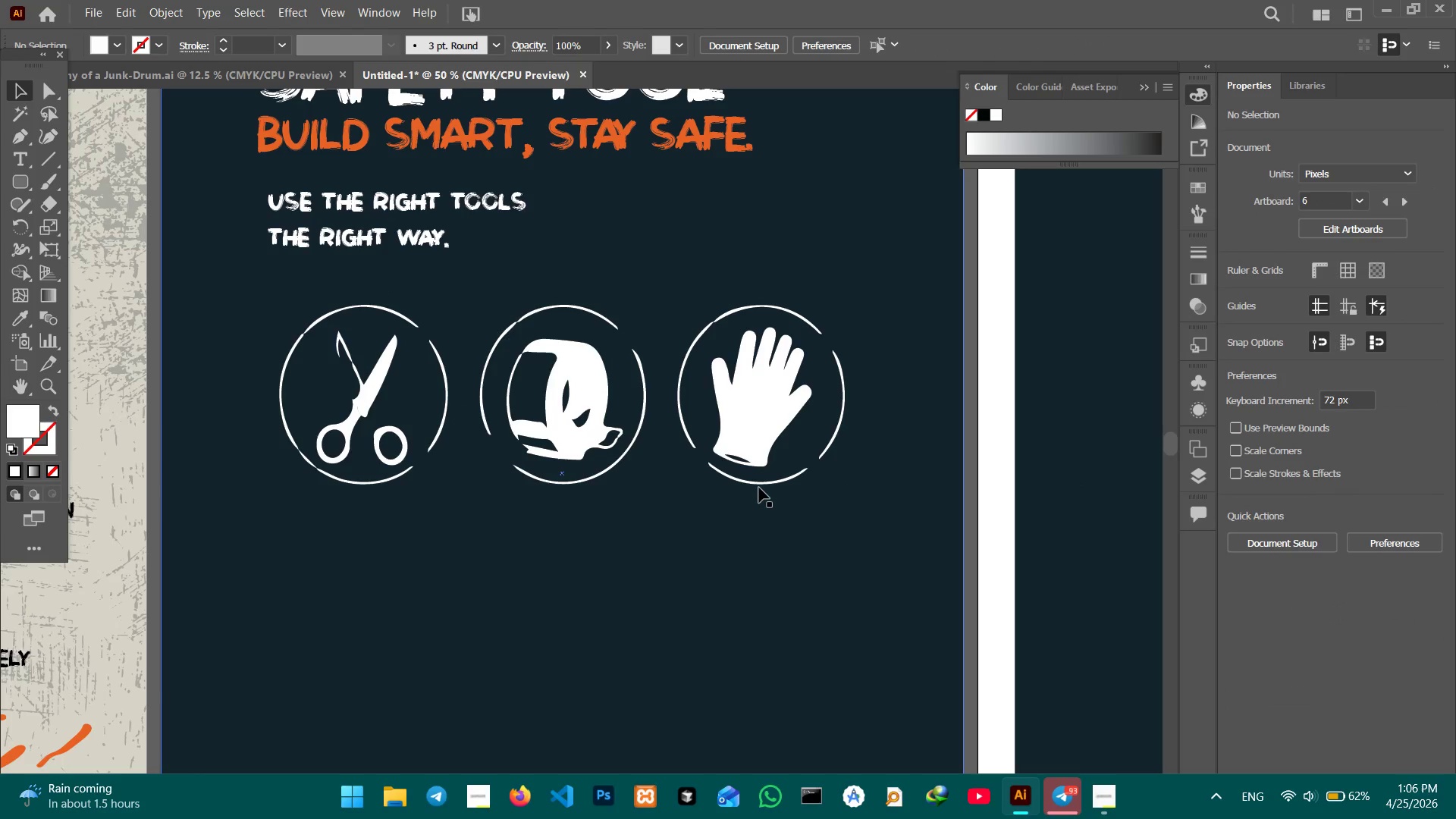 
double_click([755, 484])
 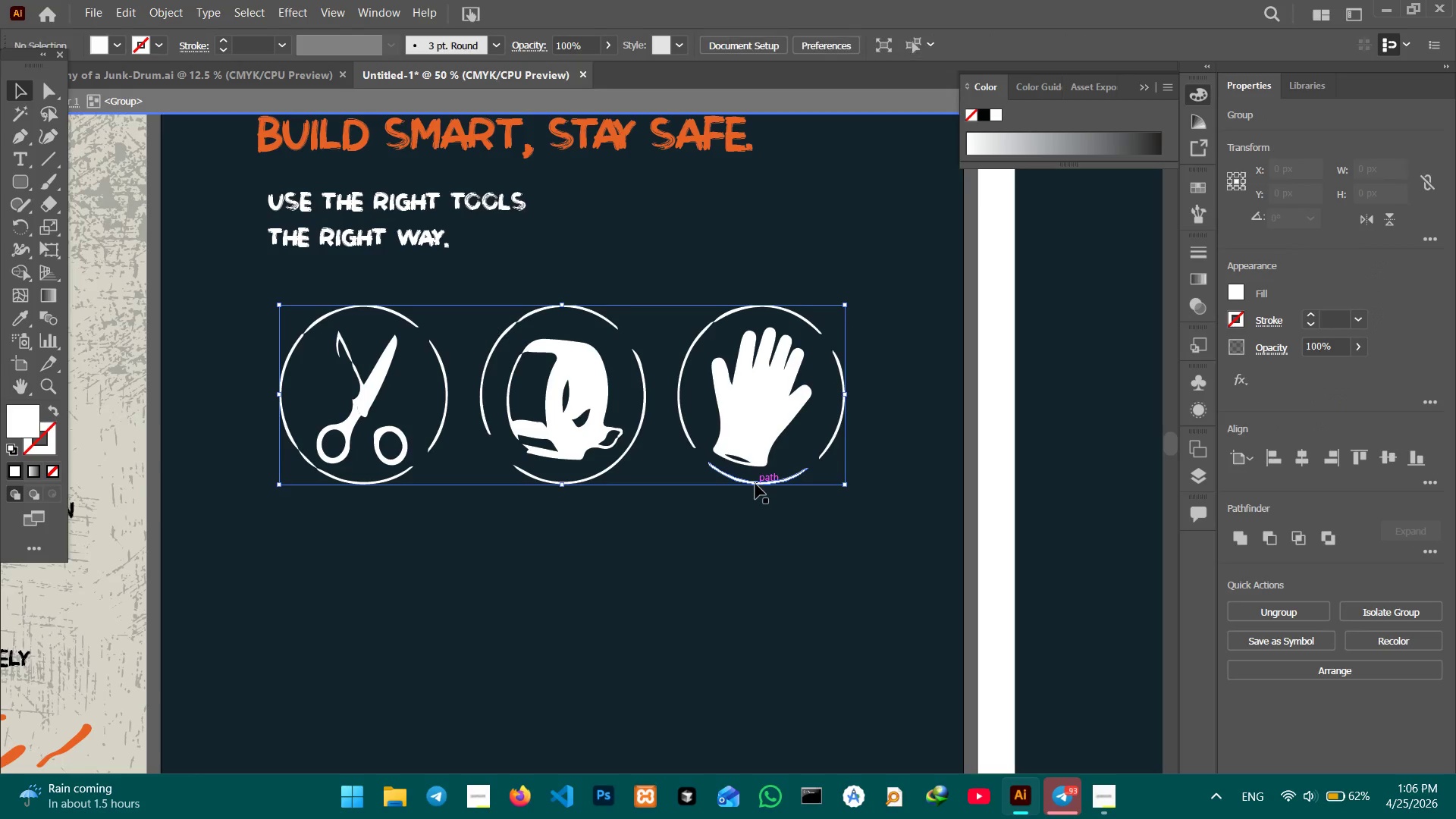 
triple_click([755, 484])
 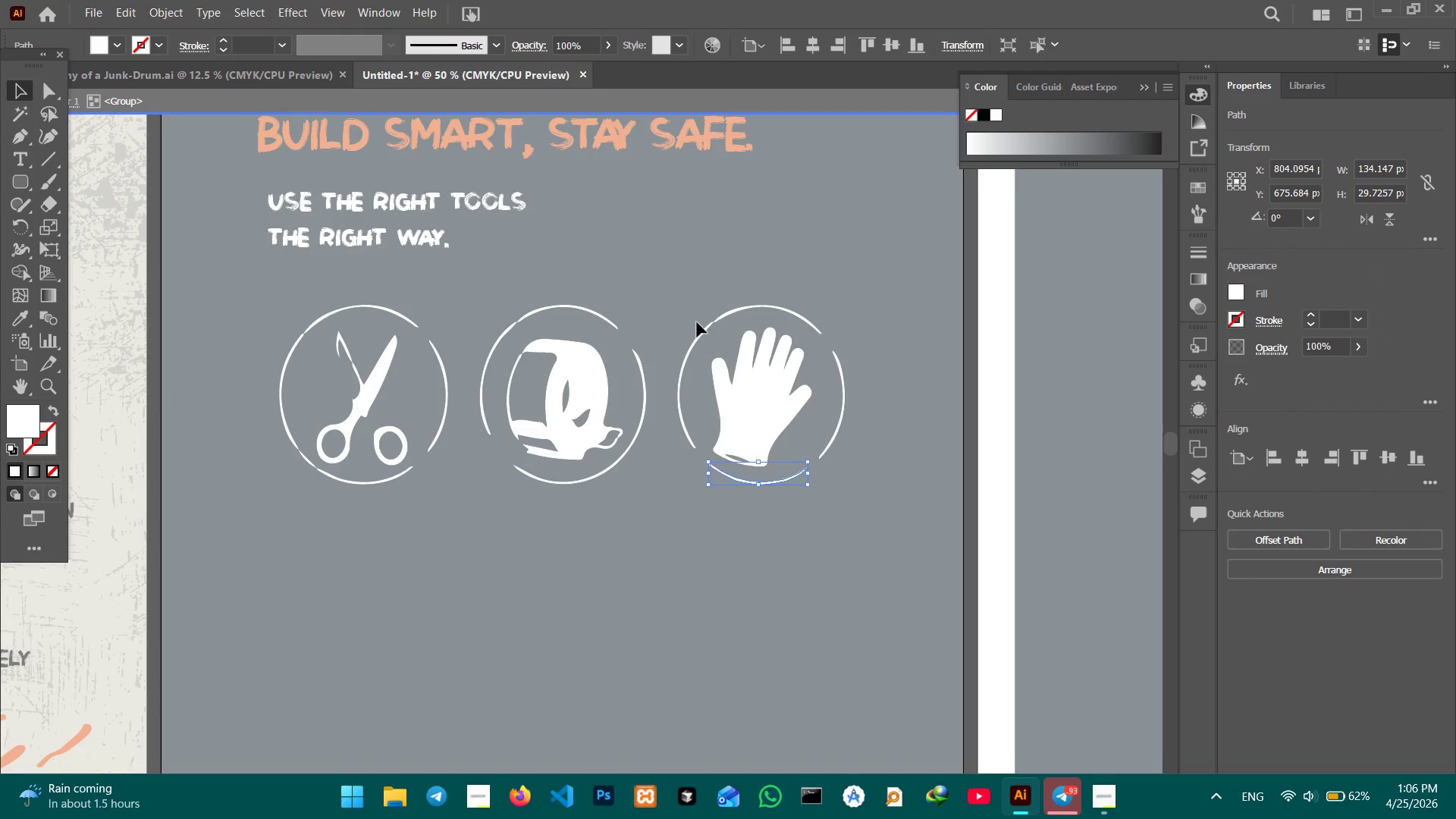 
hold_key(key=ShiftLeft, duration=4.06)
left_click([714, 319])
 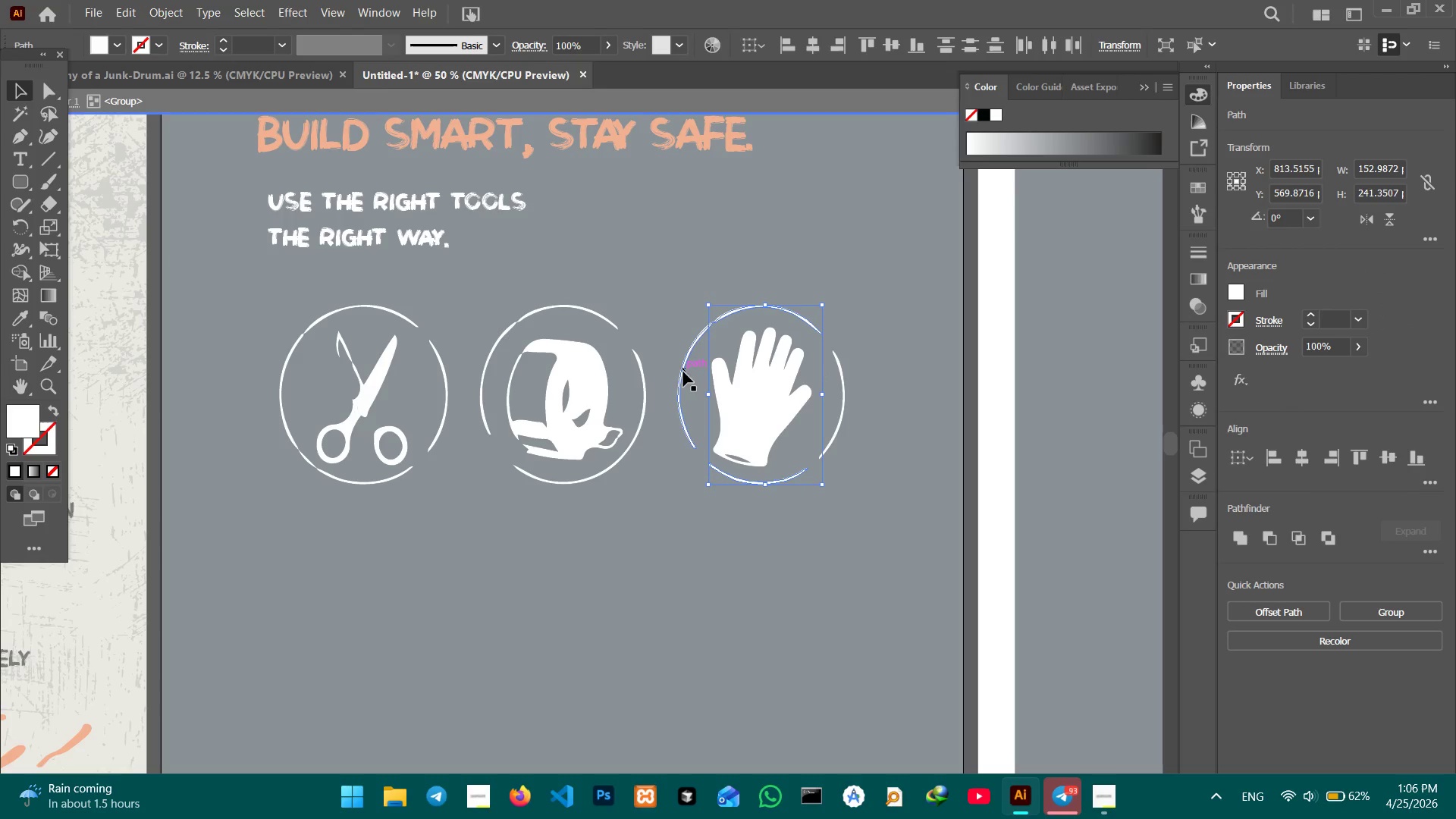 
left_click([680, 372])
 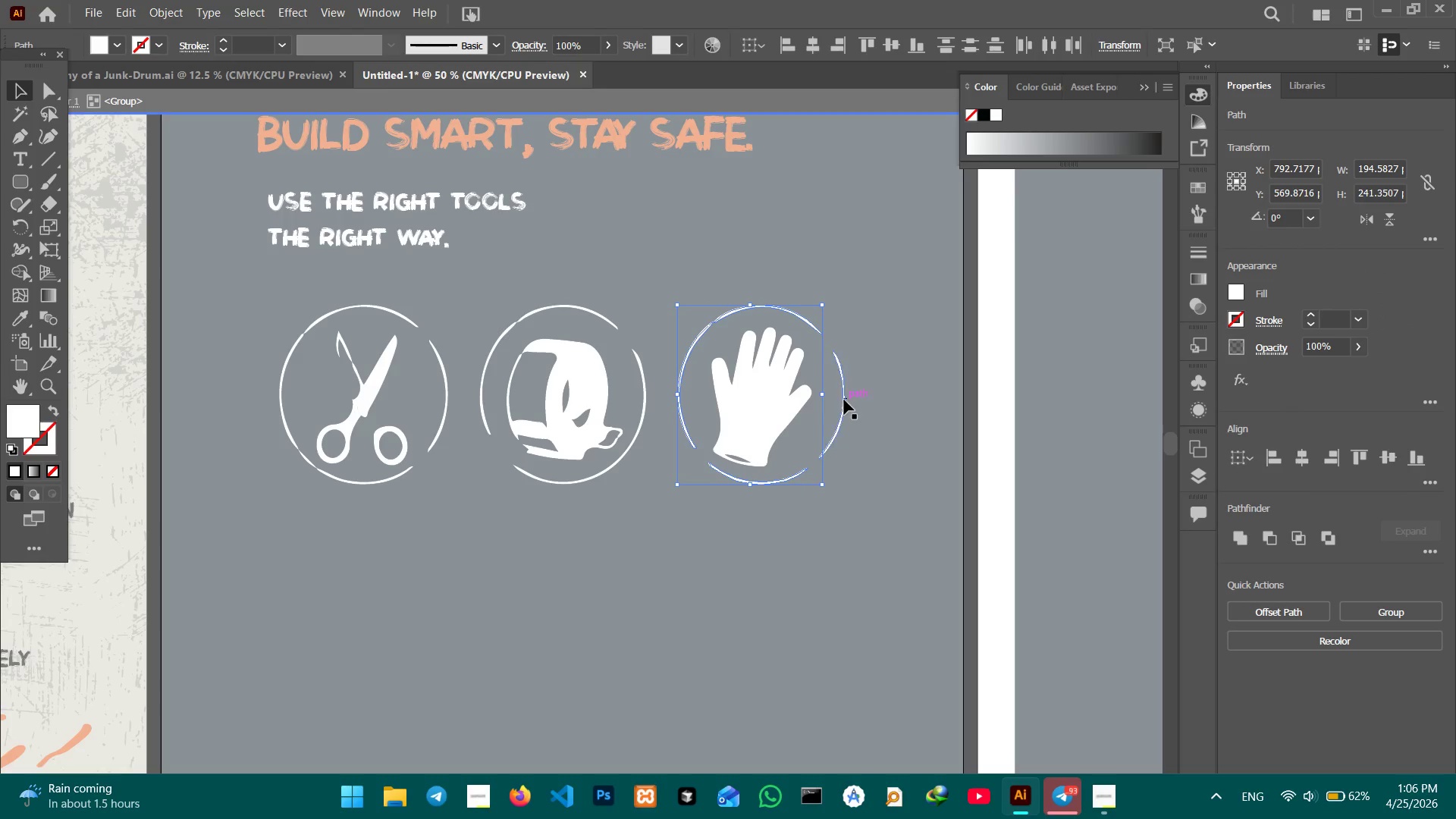 
left_click([844, 400])
 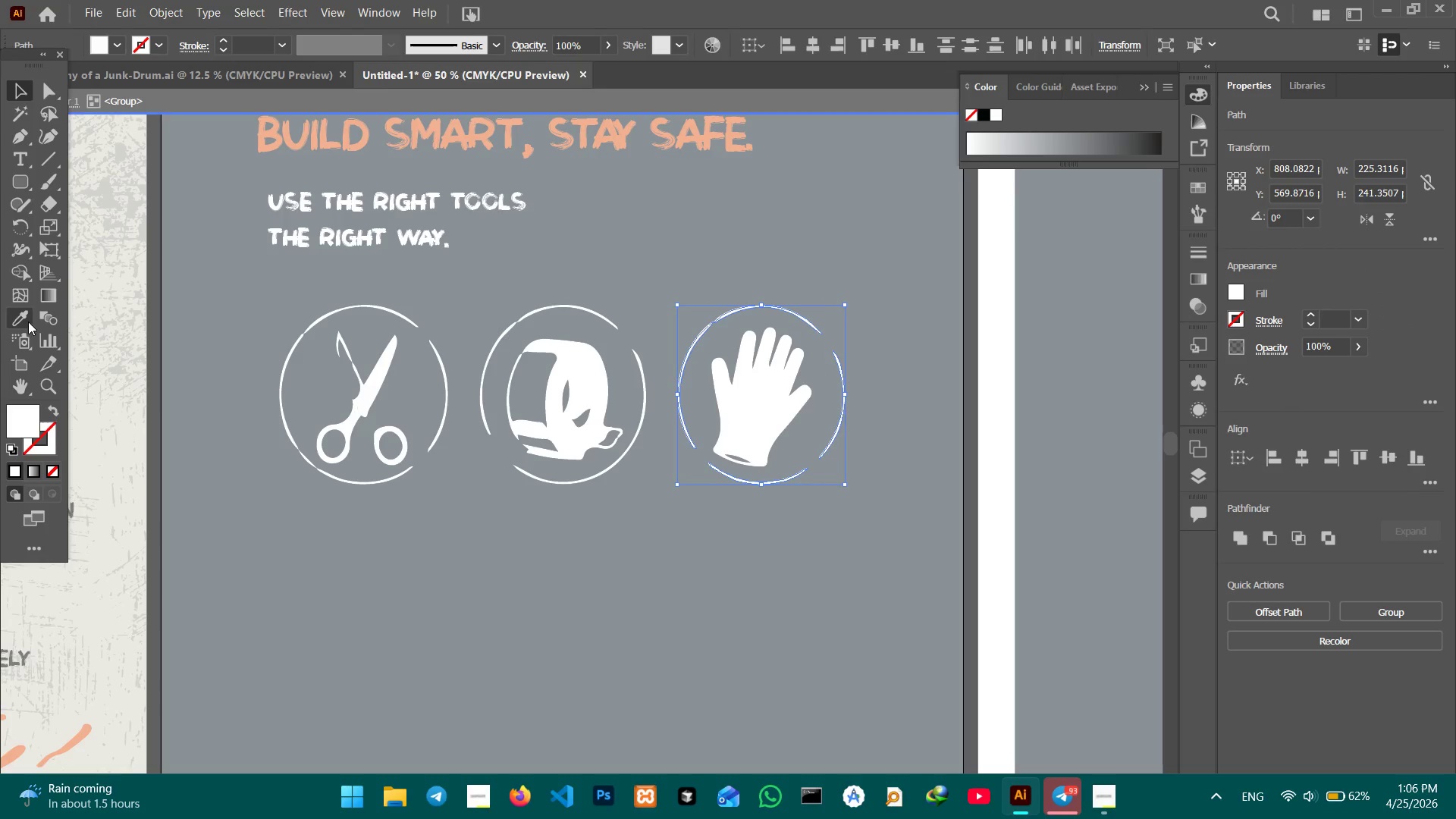 
left_click([26, 318])
 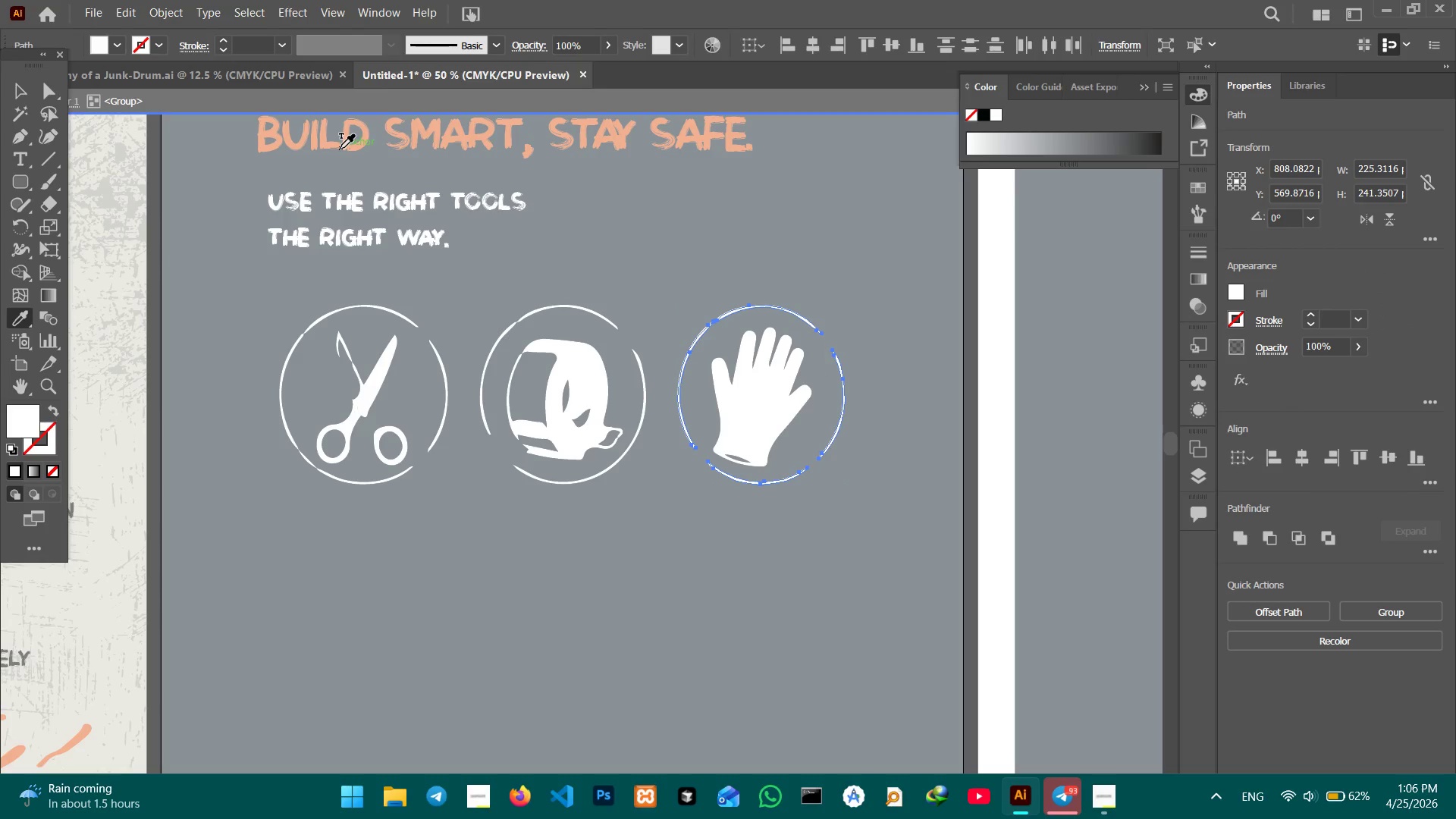 
left_click([340, 148])
 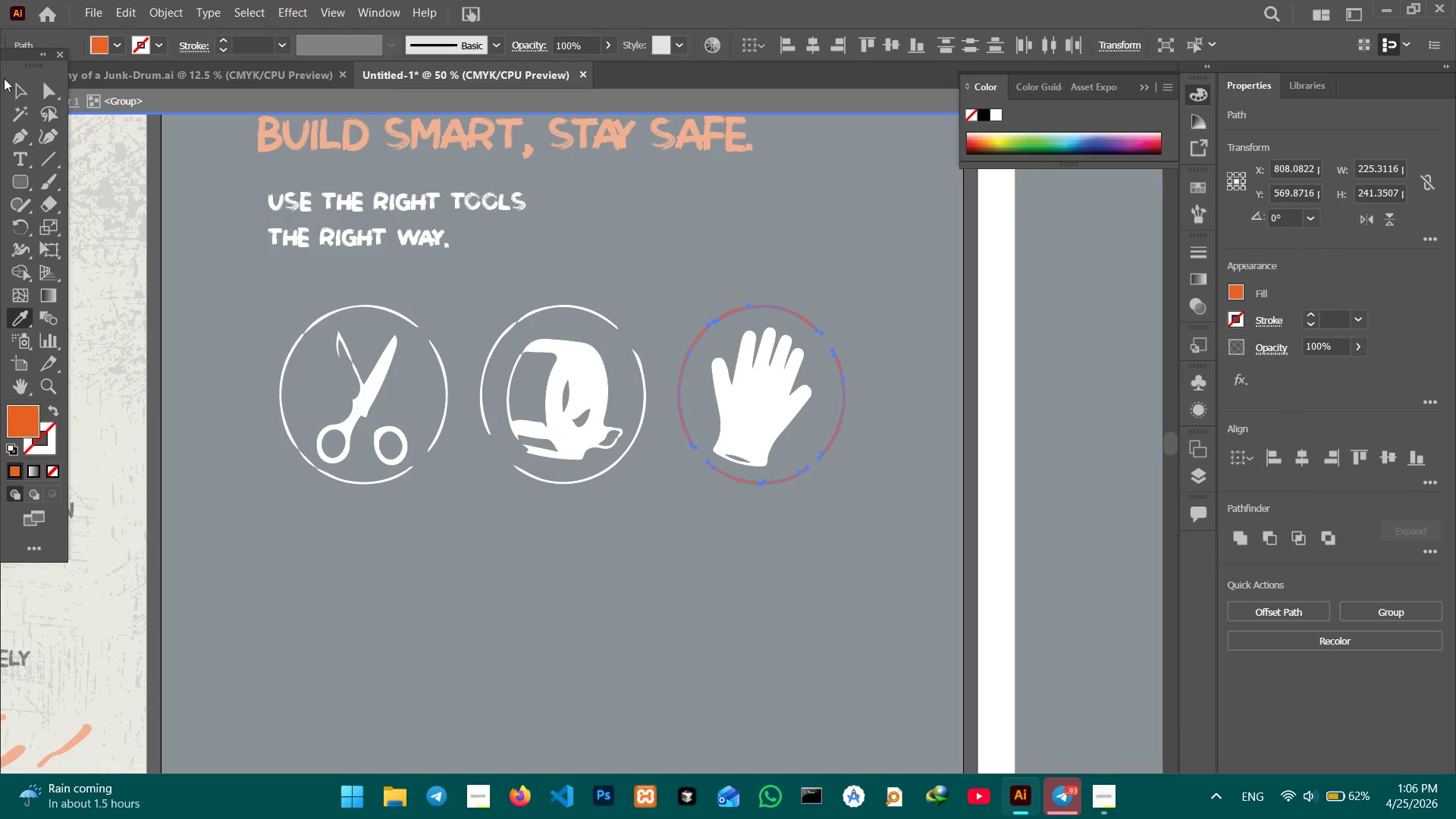 
left_click([9, 90])
 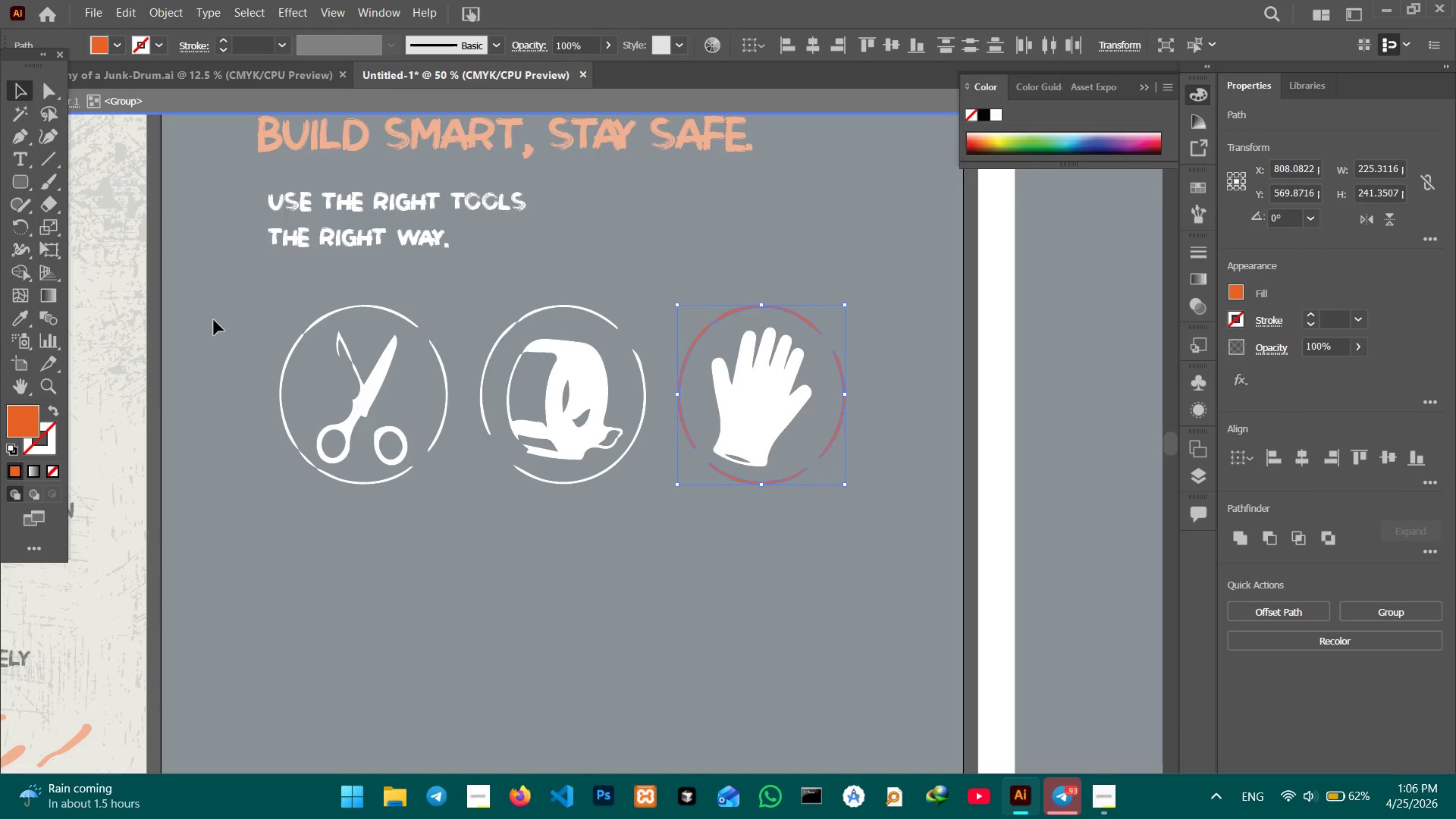 
double_click([214, 320])
 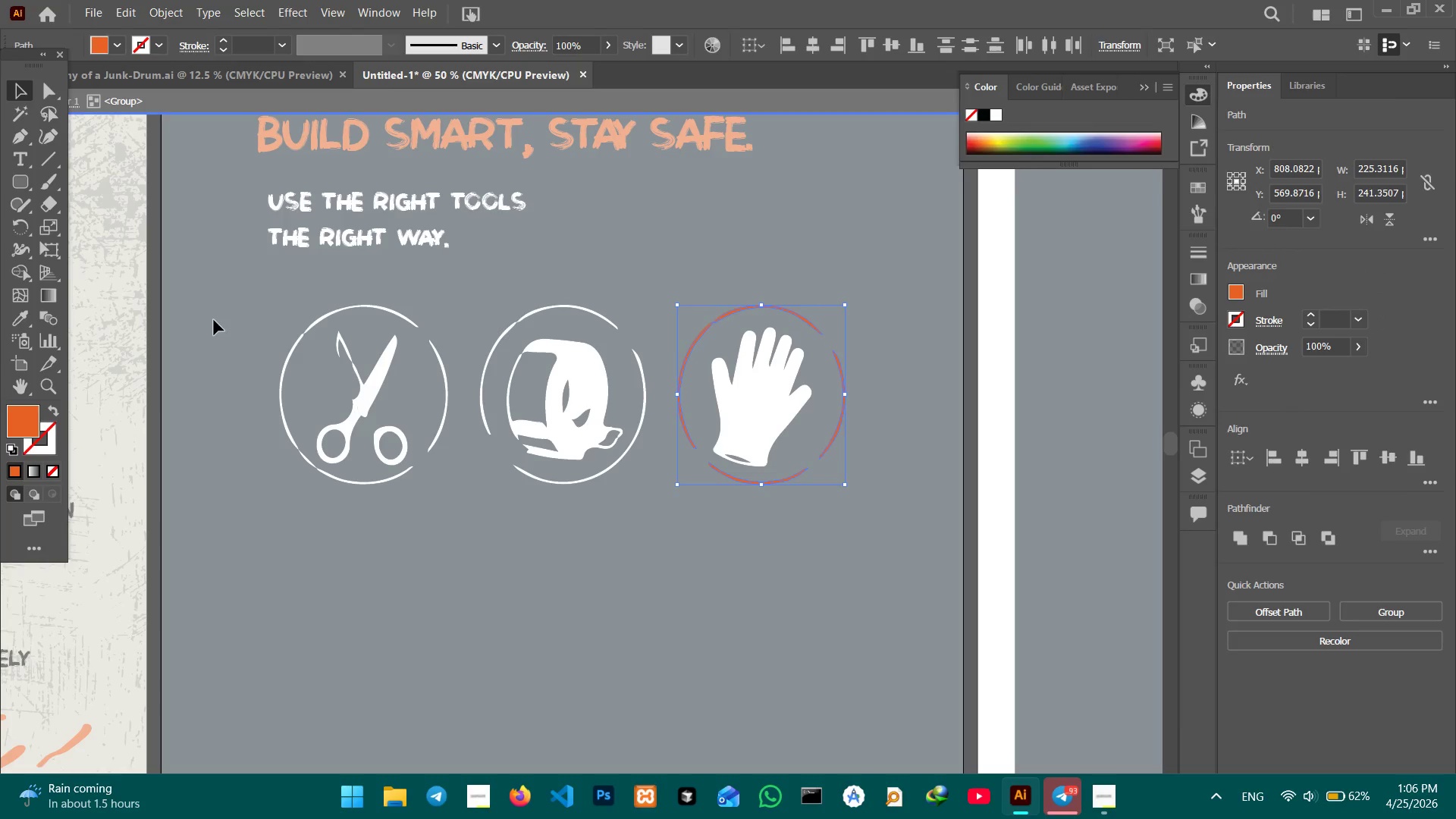 
triple_click([214, 320])
 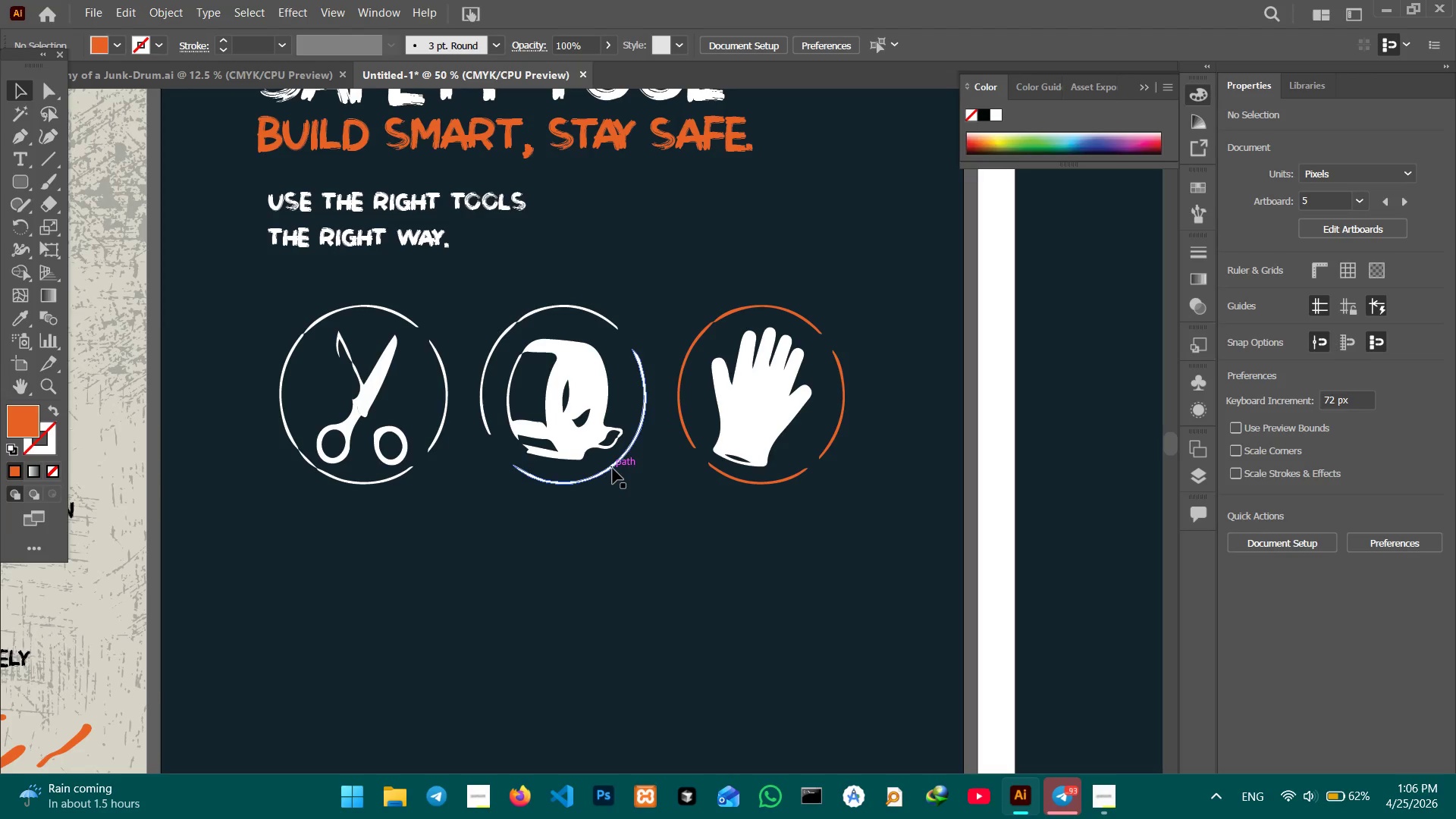 
double_click([613, 469])
 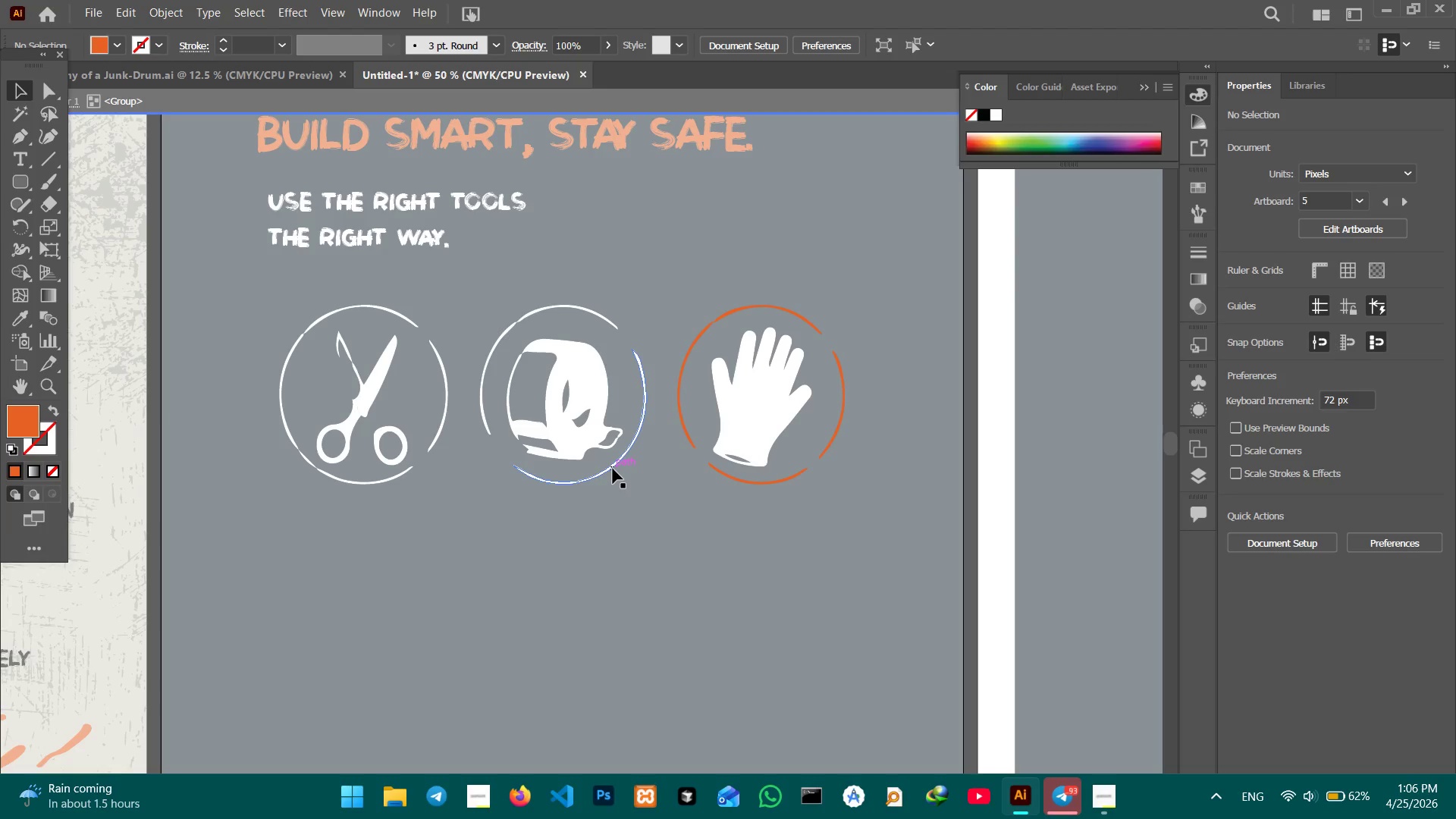 
left_click([613, 469])
 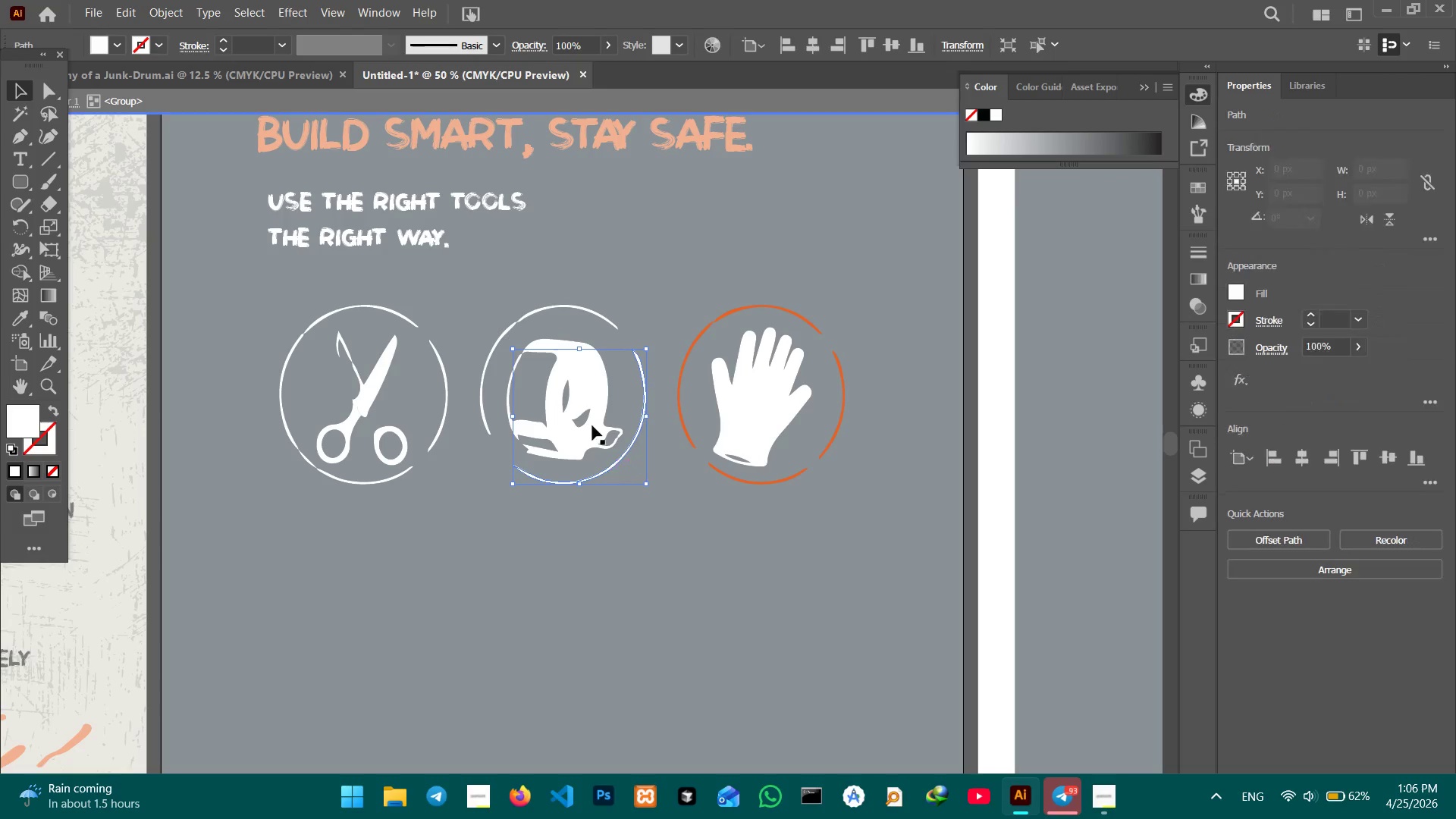 
hold_key(key=ShiftLeft, duration=8.48)
left_click([529, 314])
 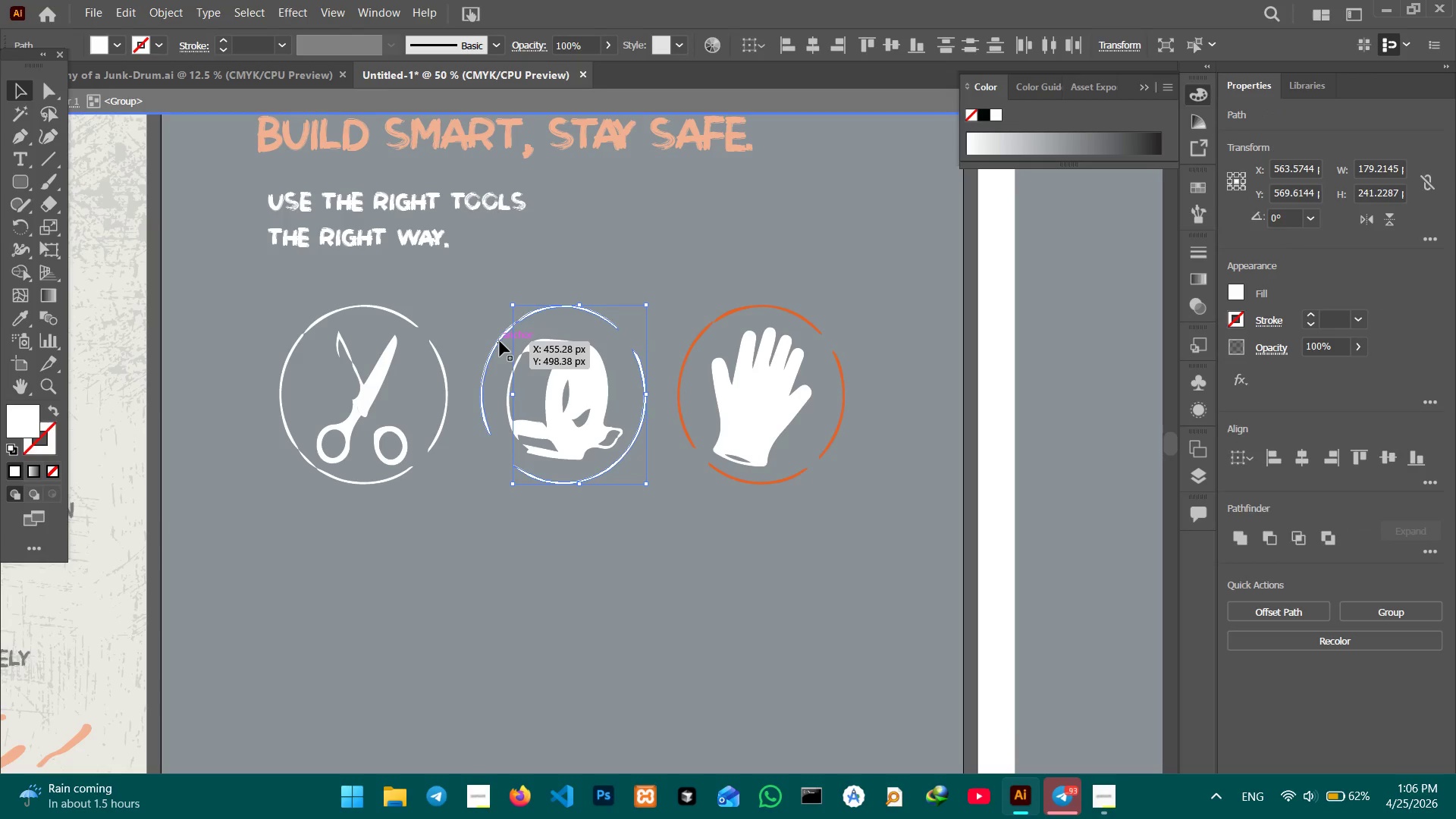 
left_click([500, 341])
 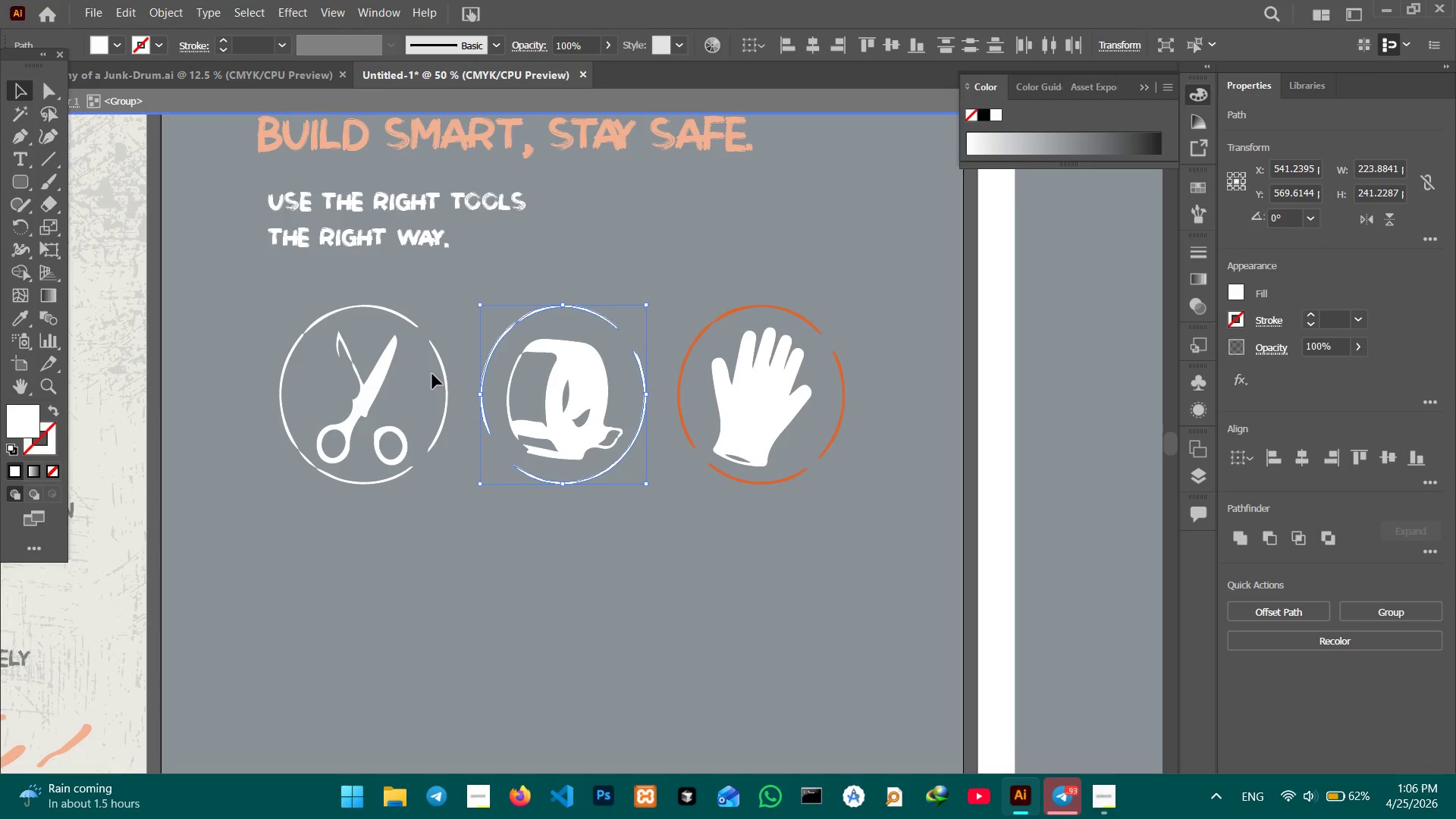 
left_click([445, 378])
 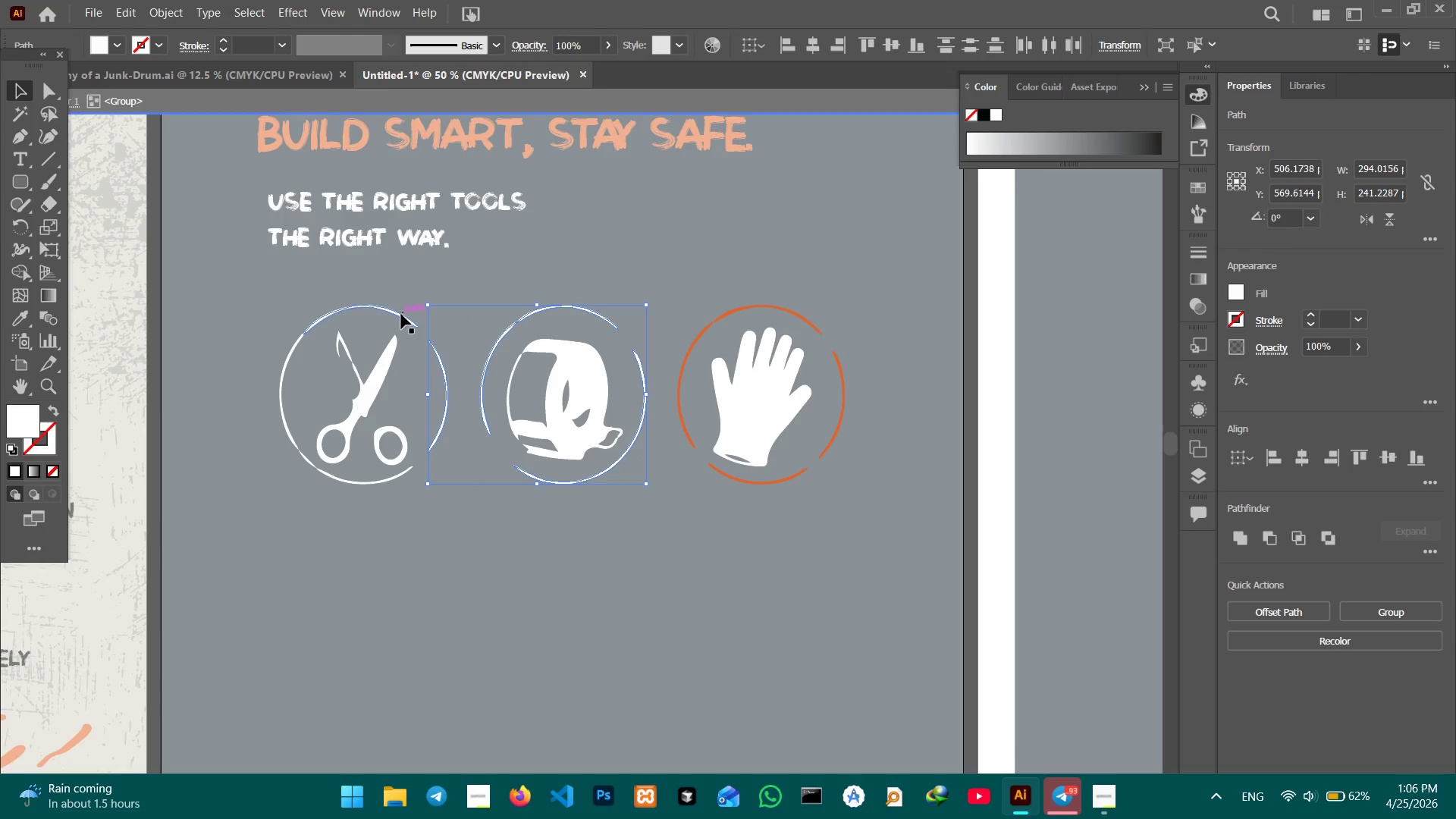 
left_click([401, 314])
 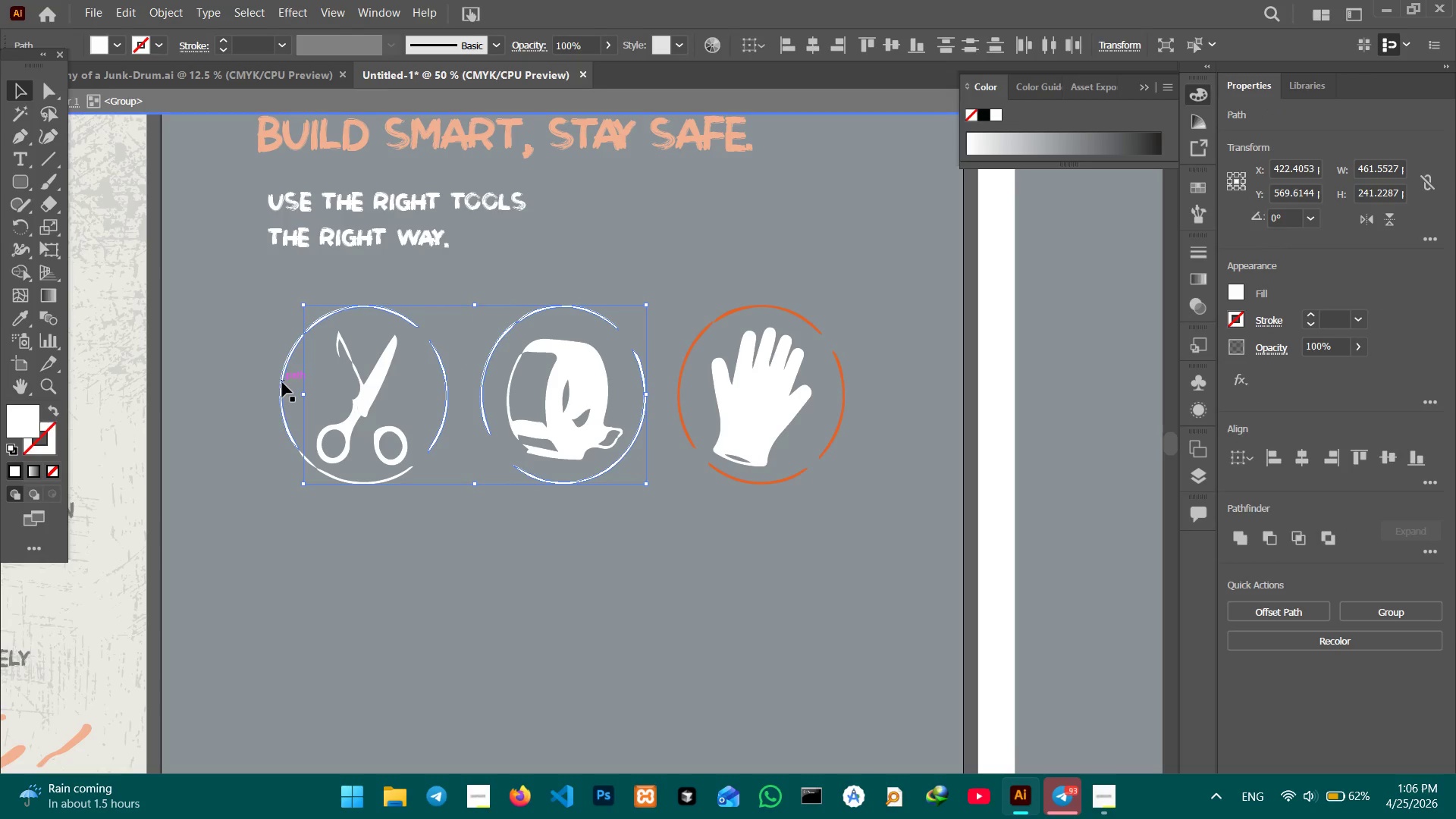 
left_click([282, 382])
 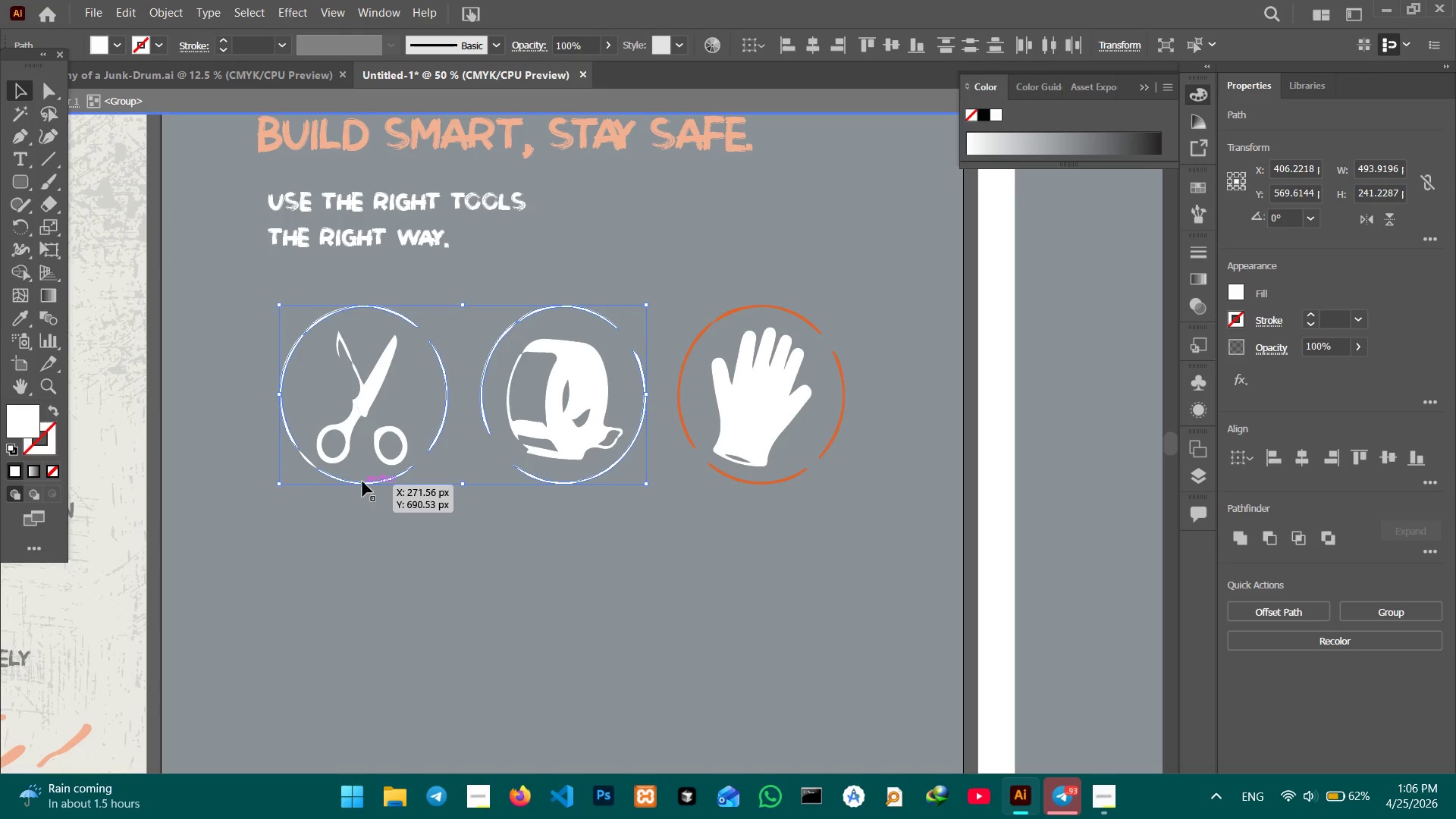 
left_click([362, 482])
 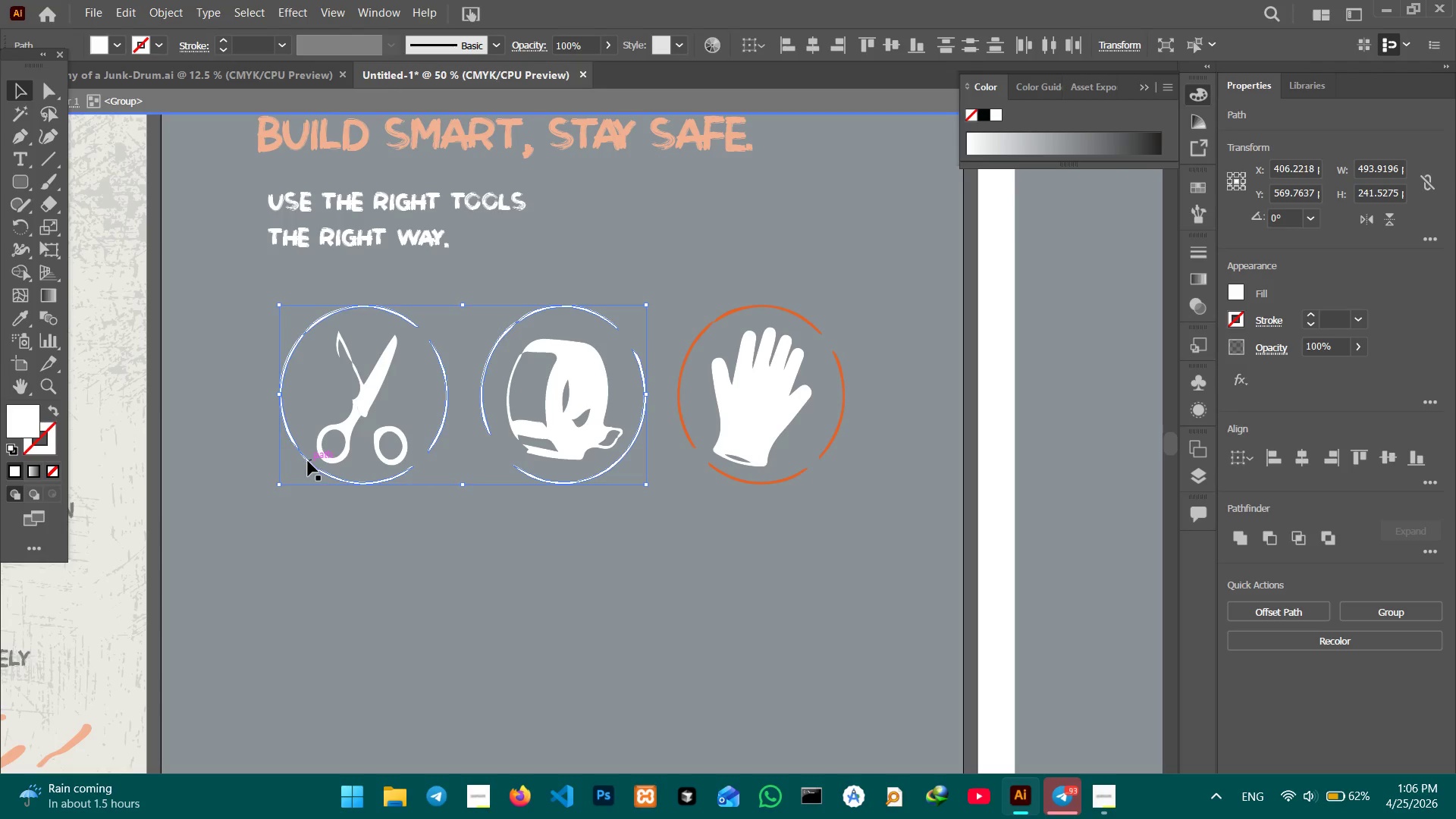 
left_click([308, 461])
 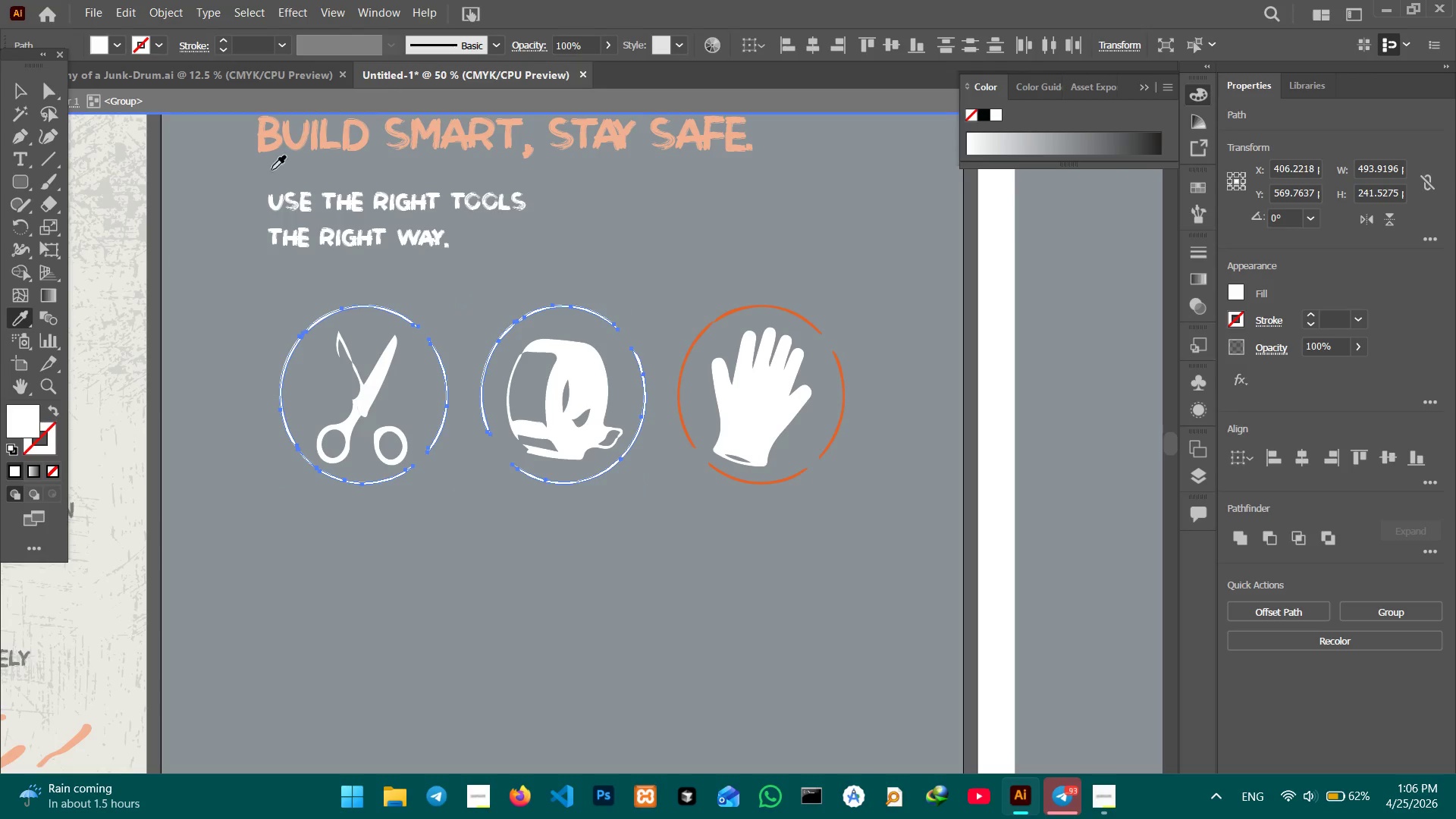 
left_click([296, 142])
 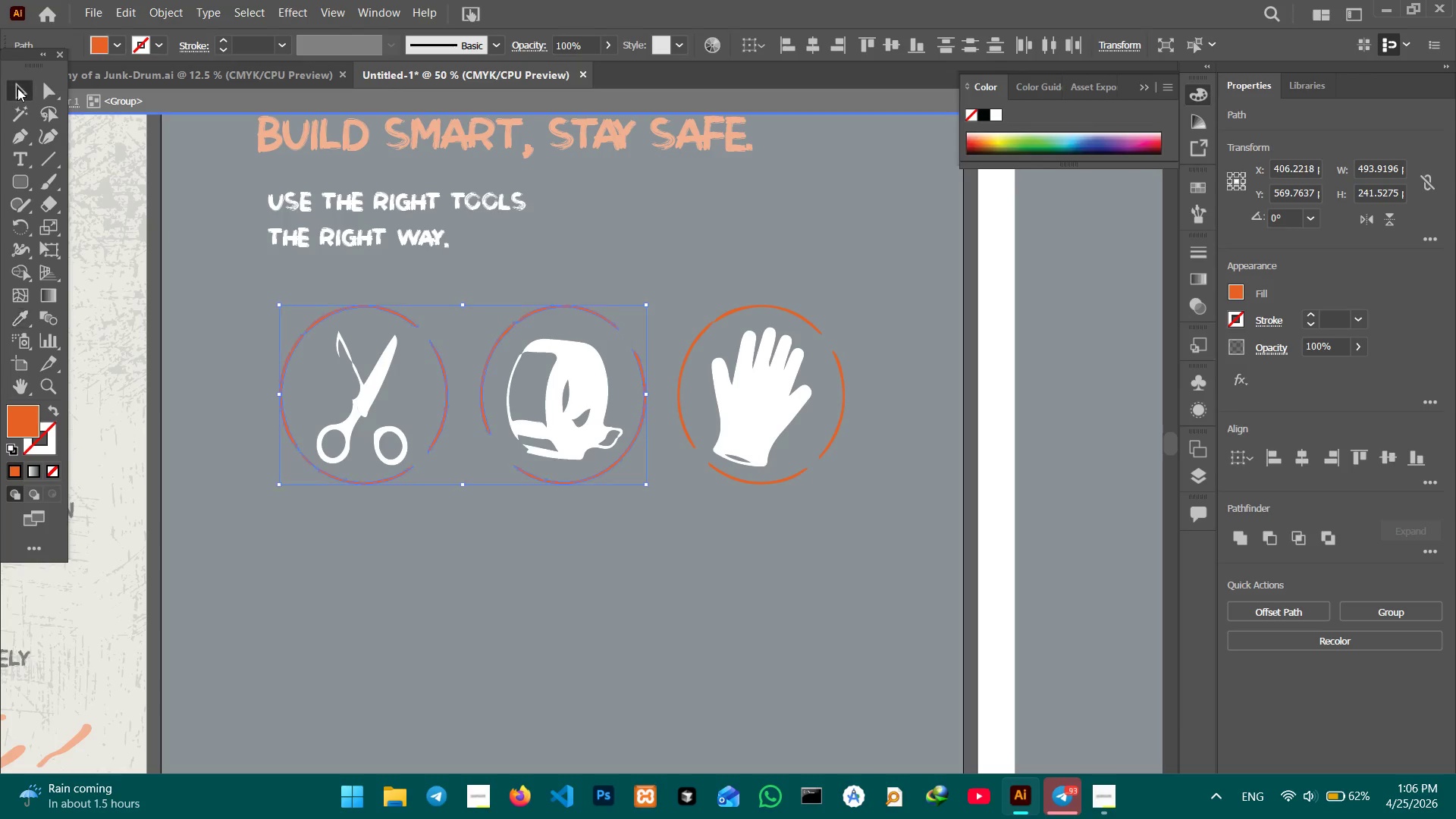 
double_click([173, 197])
 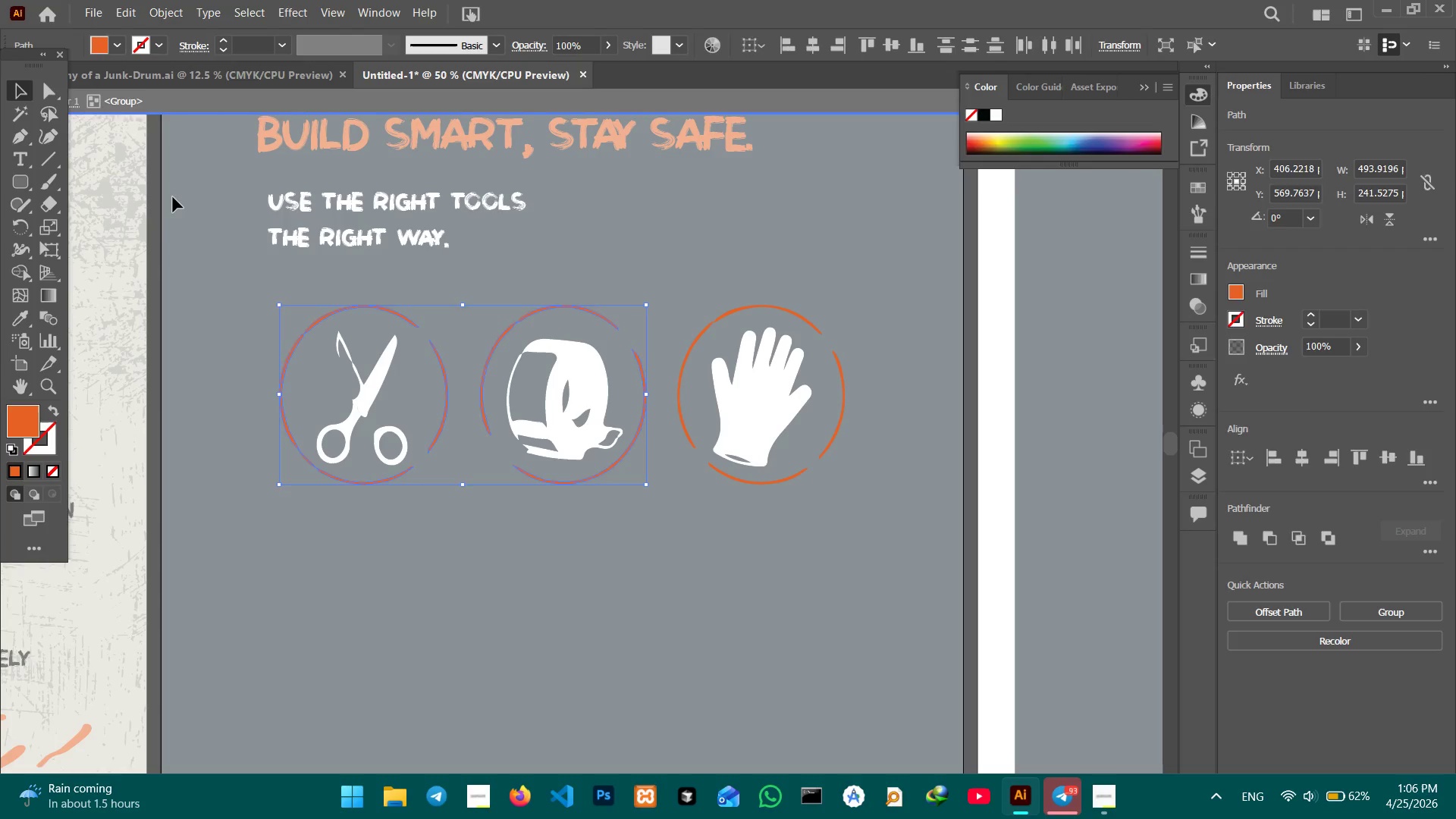 
triple_click([173, 197])
 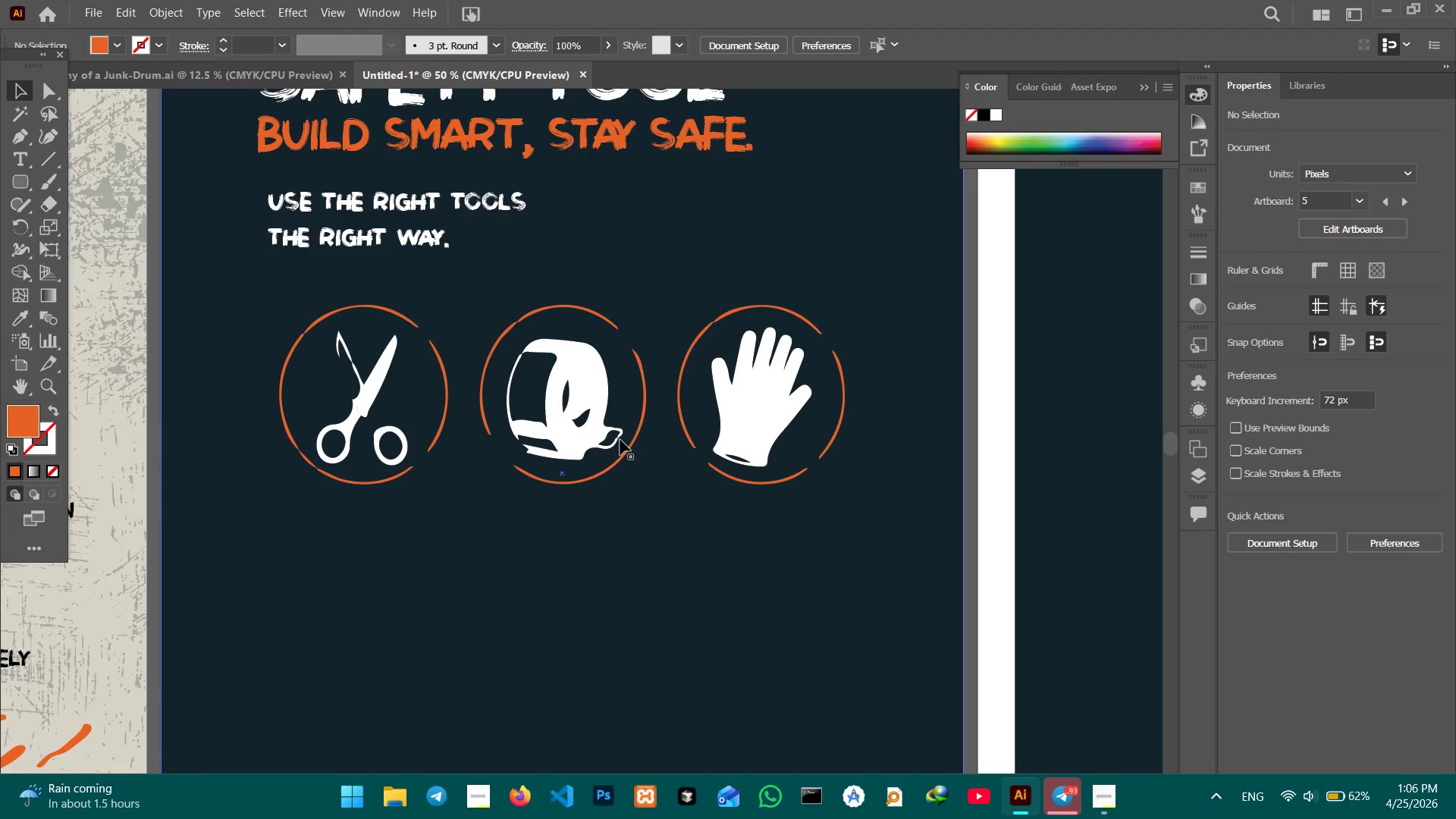 
left_click([579, 430])
 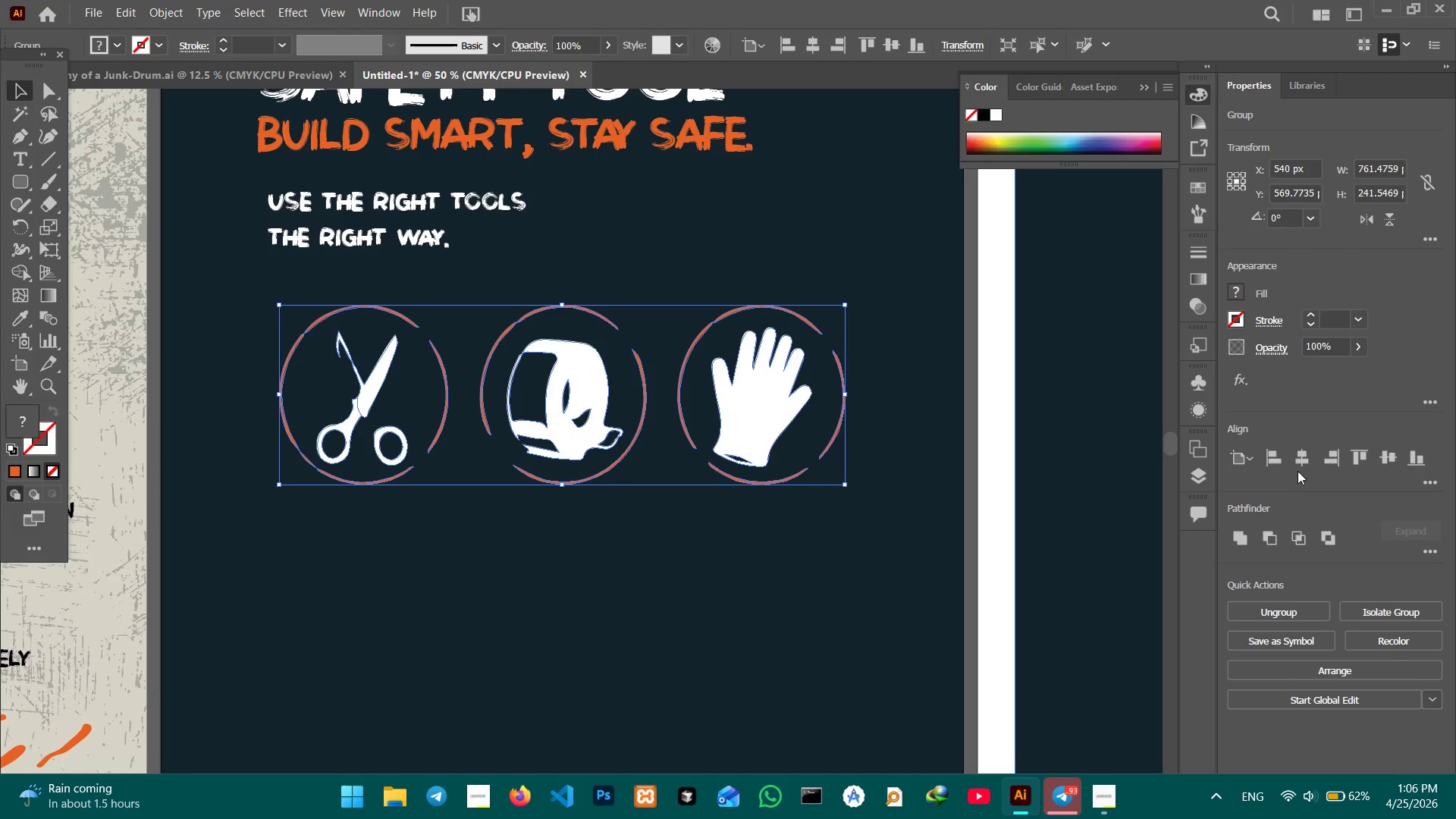 
left_click([1298, 462])
 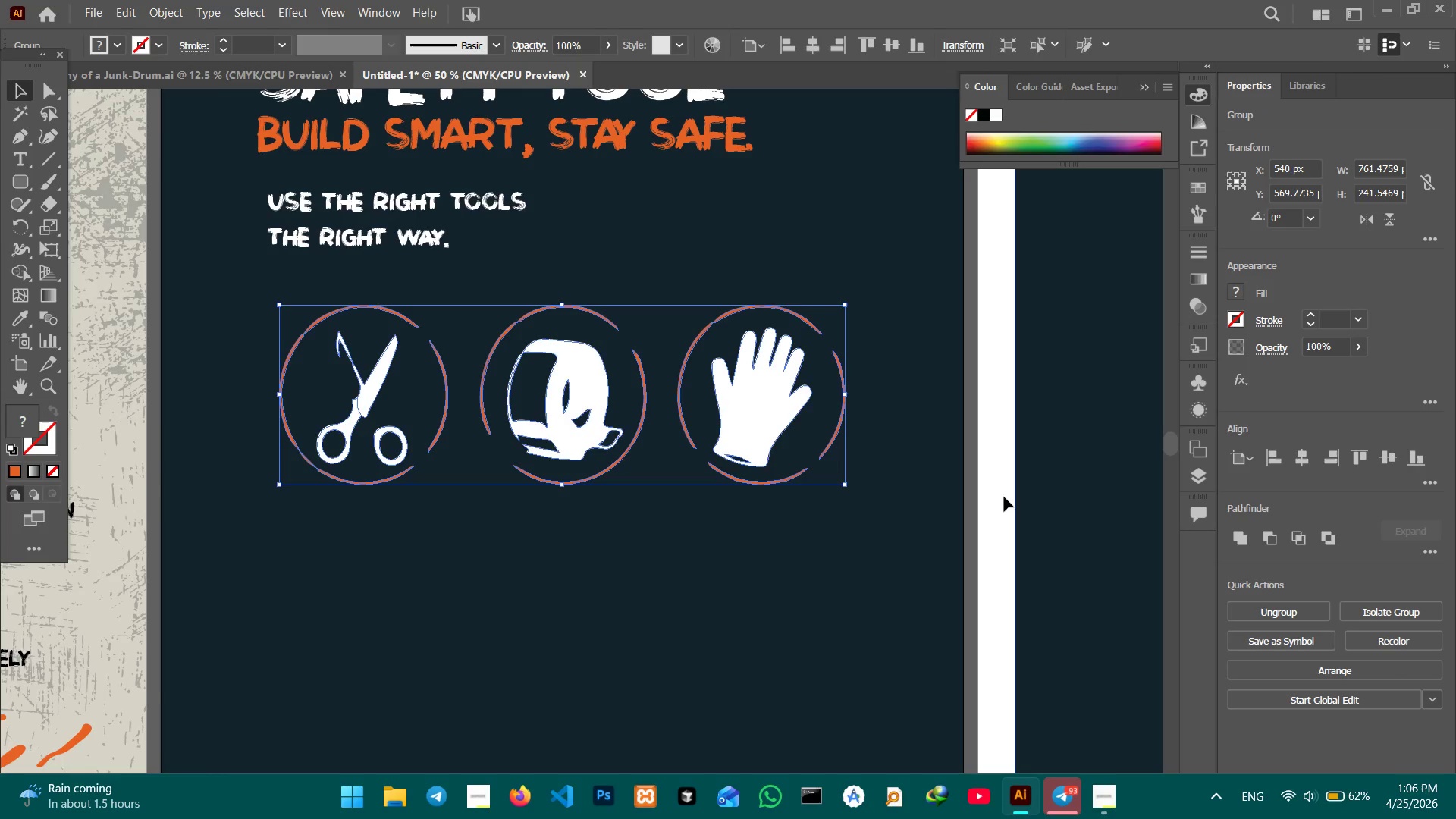 
left_click([985, 490])
 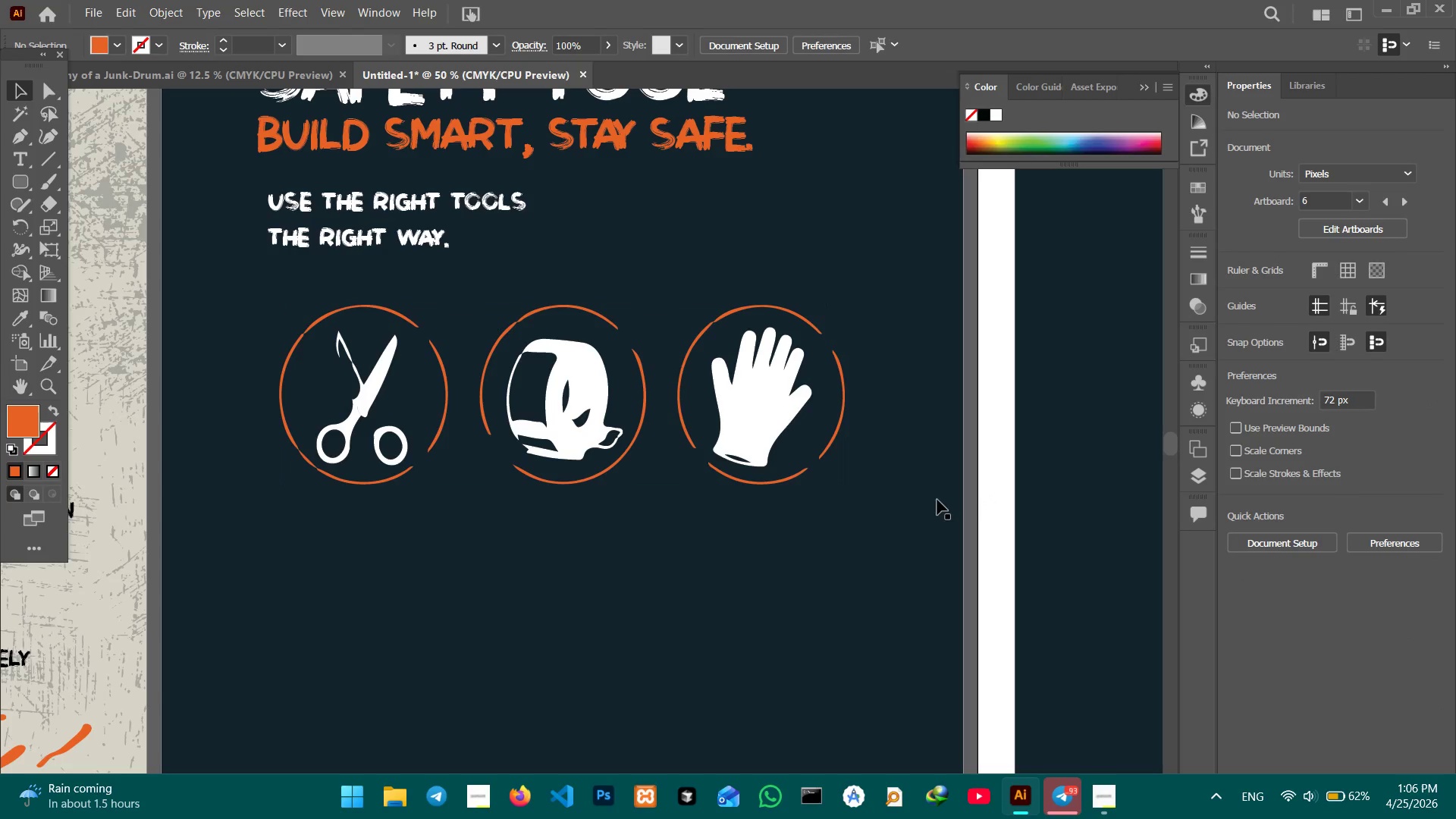 
left_click([392, 139])
 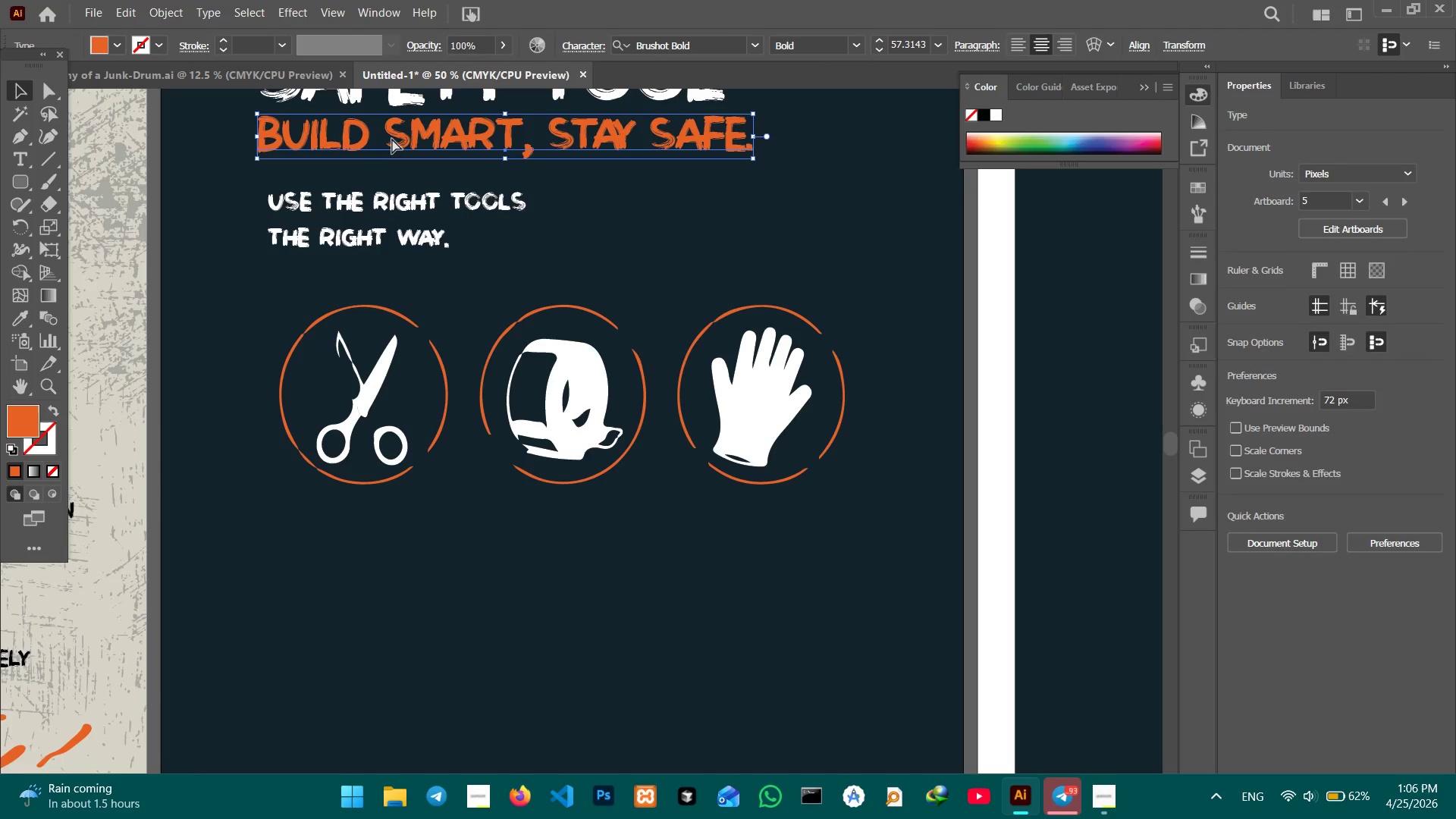 
key(Control+C)
 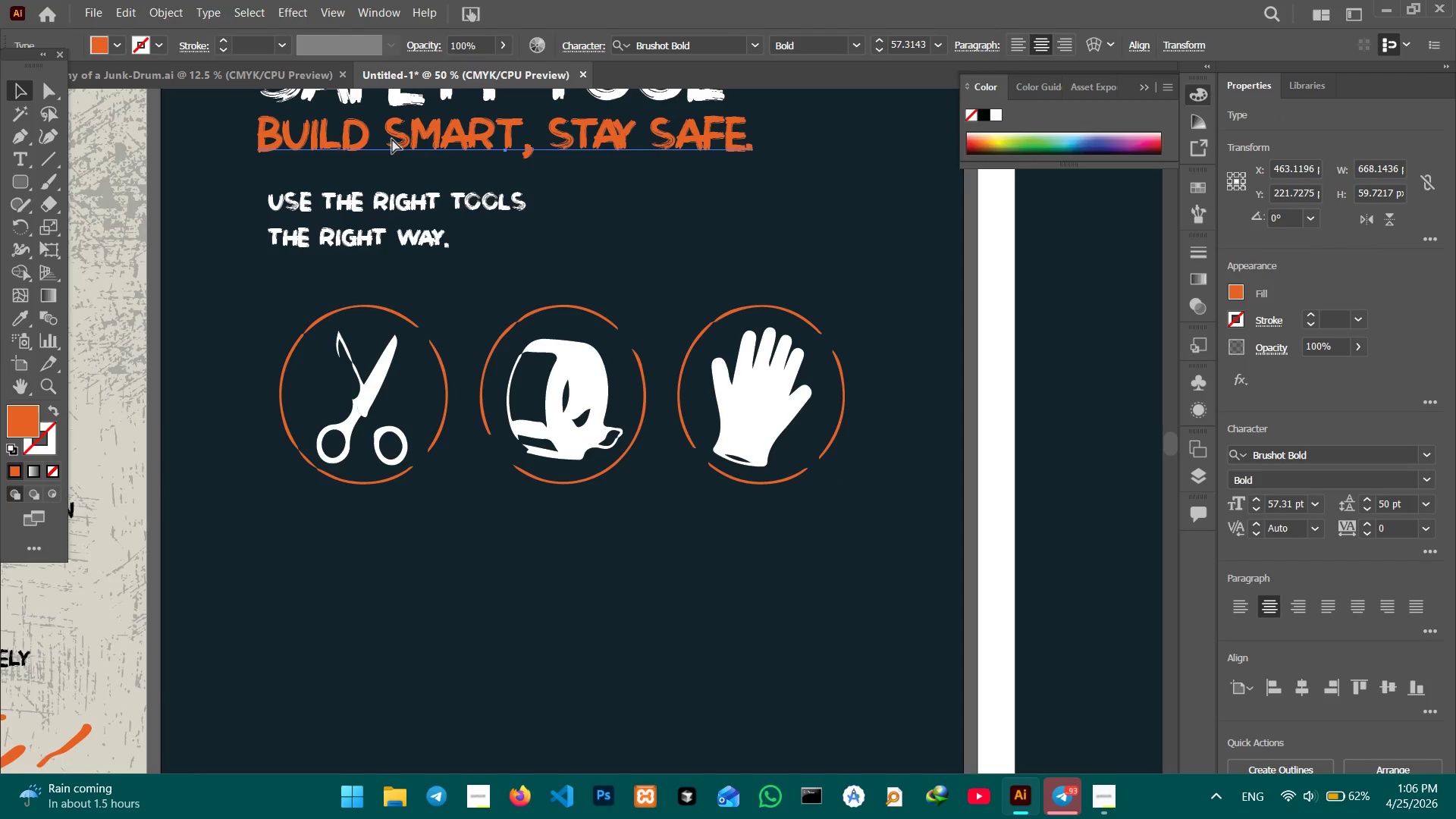 
key(Control+V)
 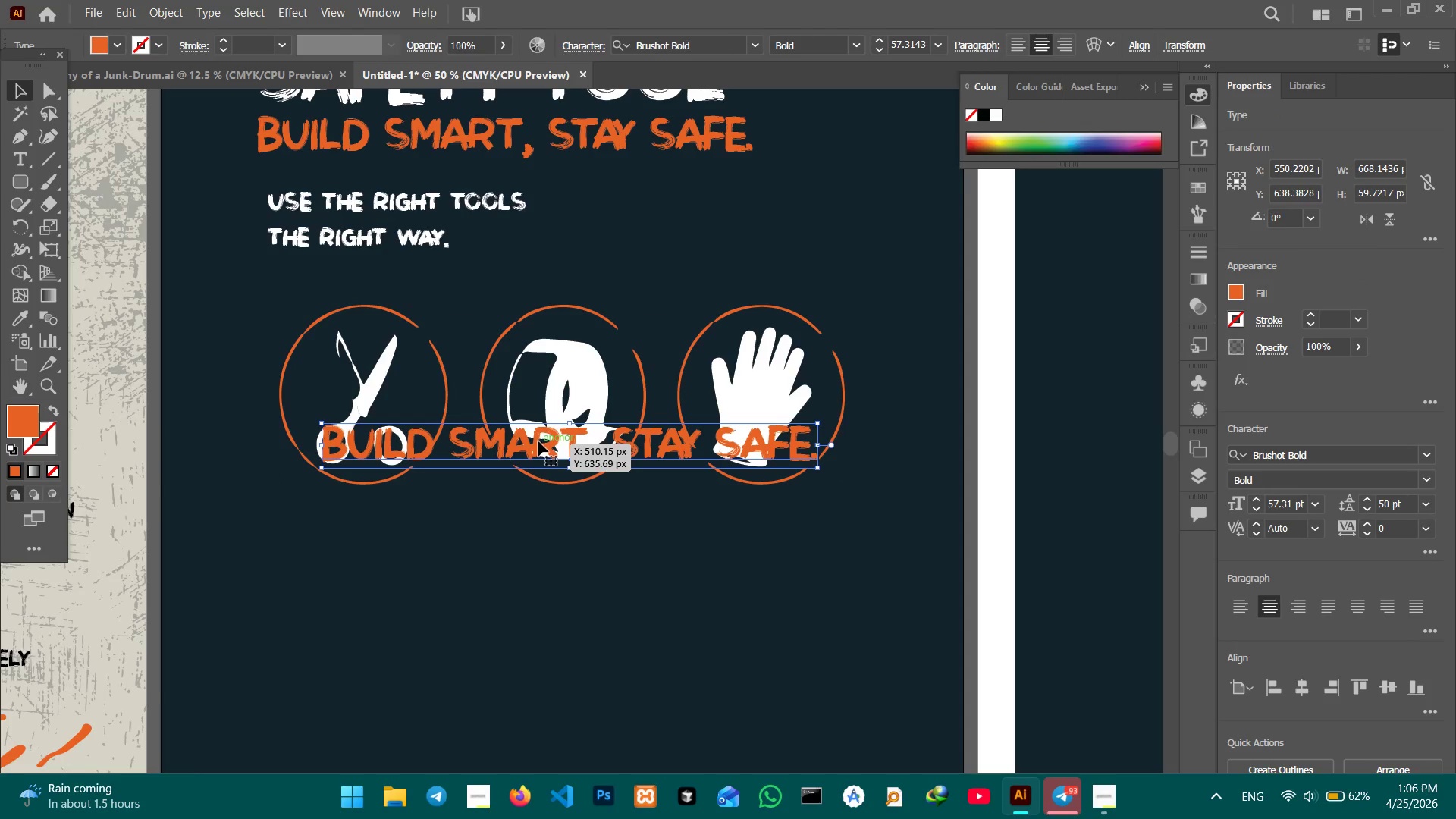 
left_click_drag(start_coordinate=[538, 441], to_coordinate=[479, 519])
 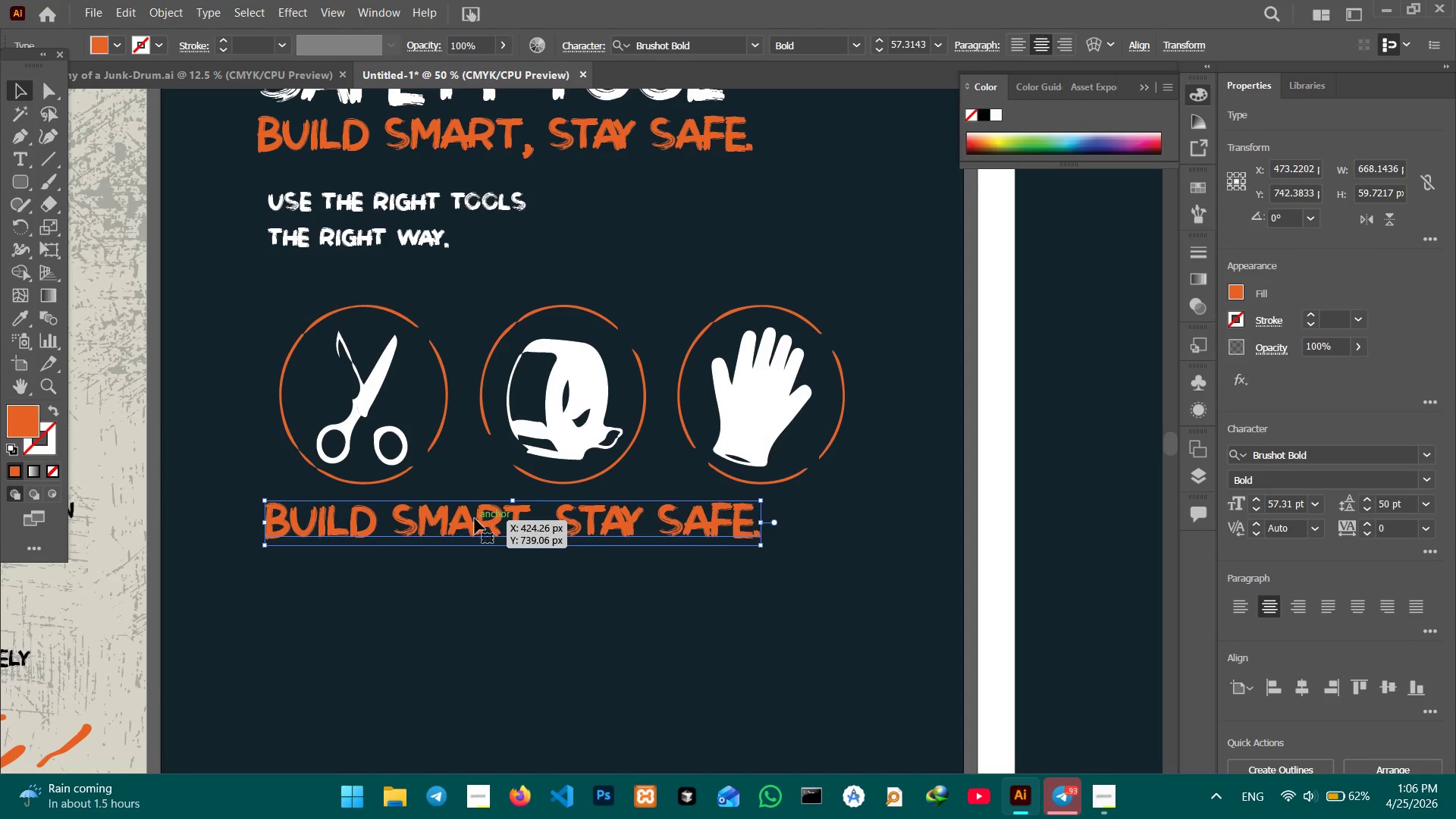 
double_click([475, 519])
 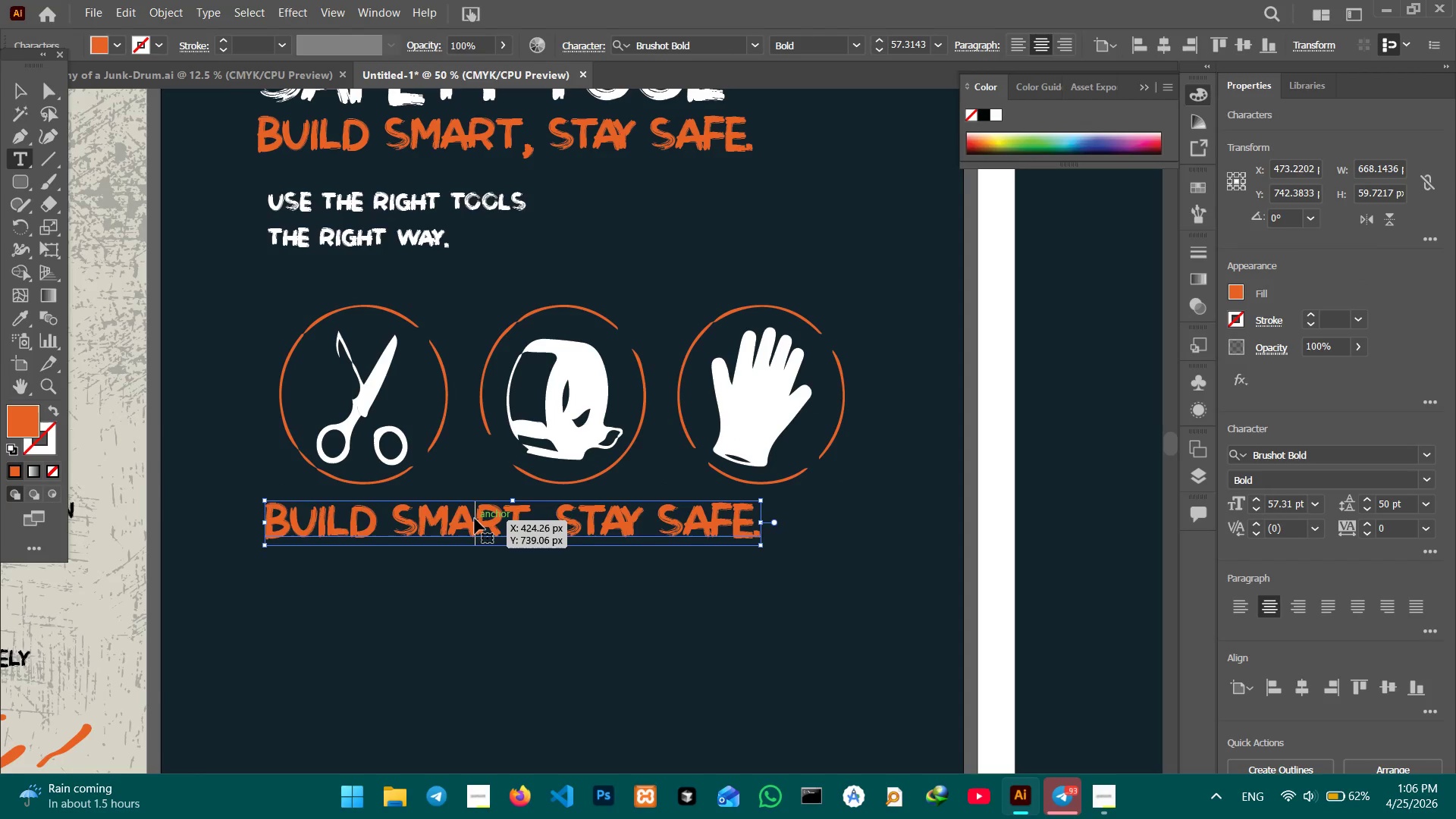 
triple_click([475, 519])
 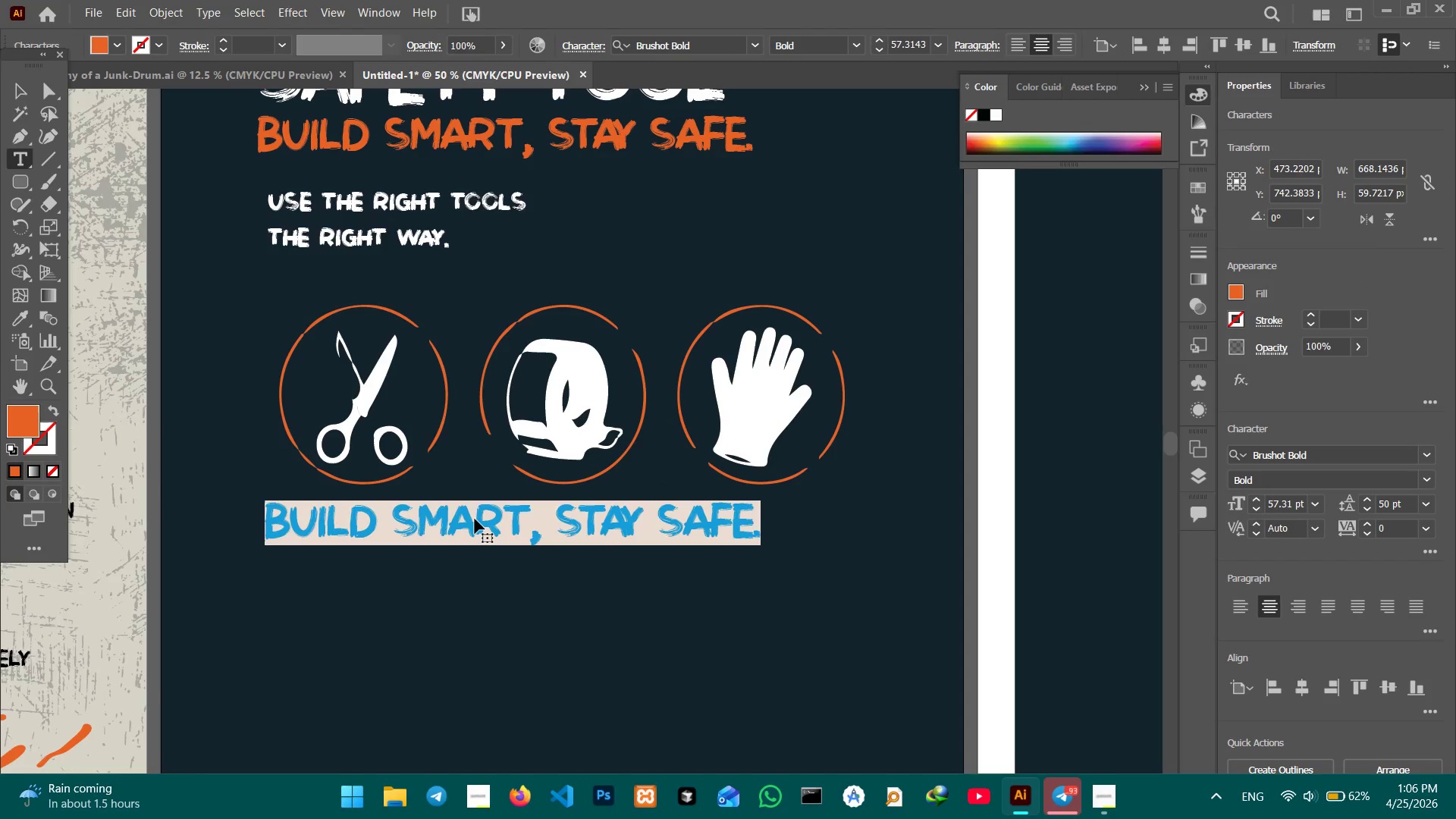 
type(SI)
key(Backspace)
type(CISSORS)
 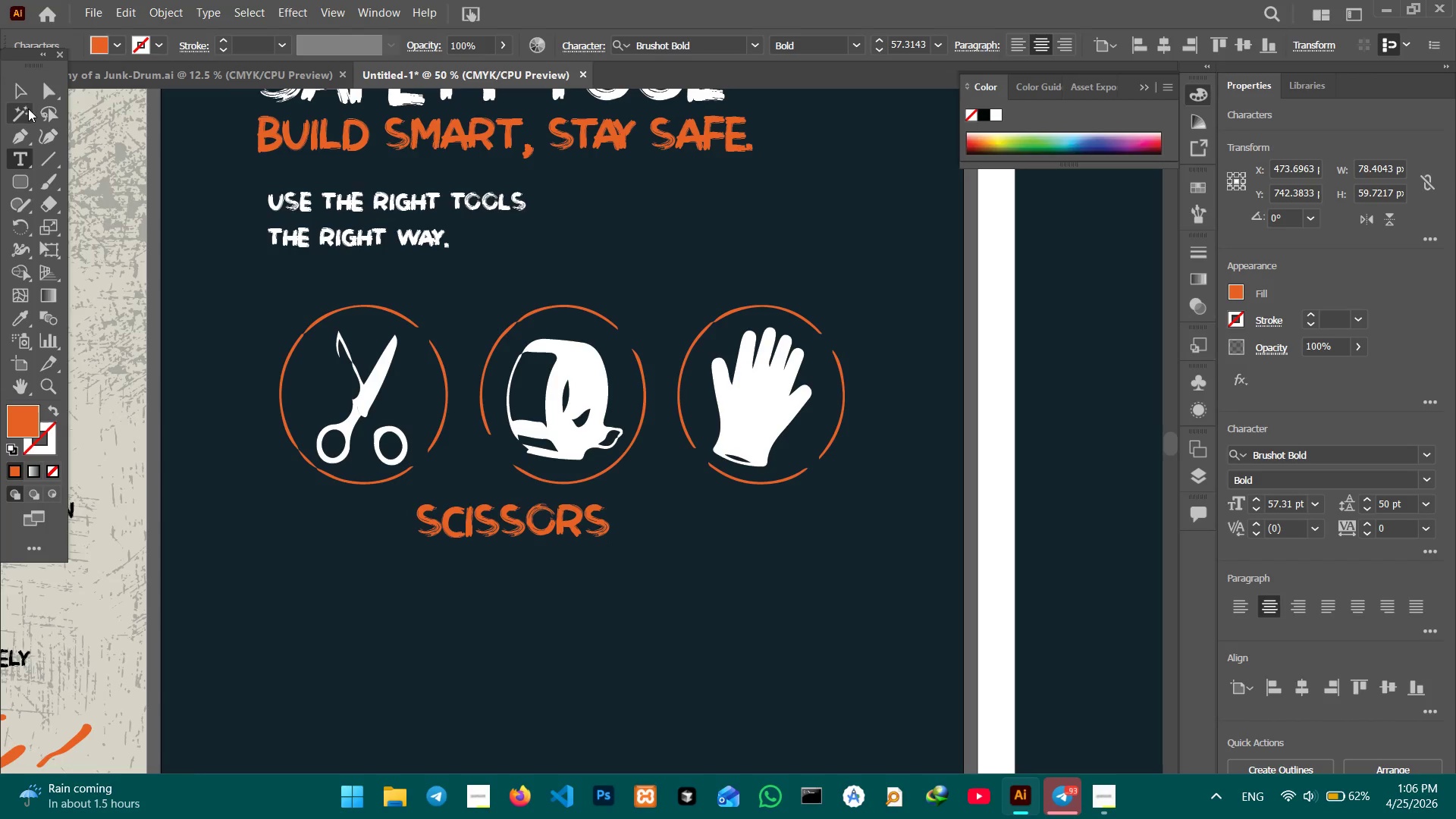 
left_click([27, 96])
 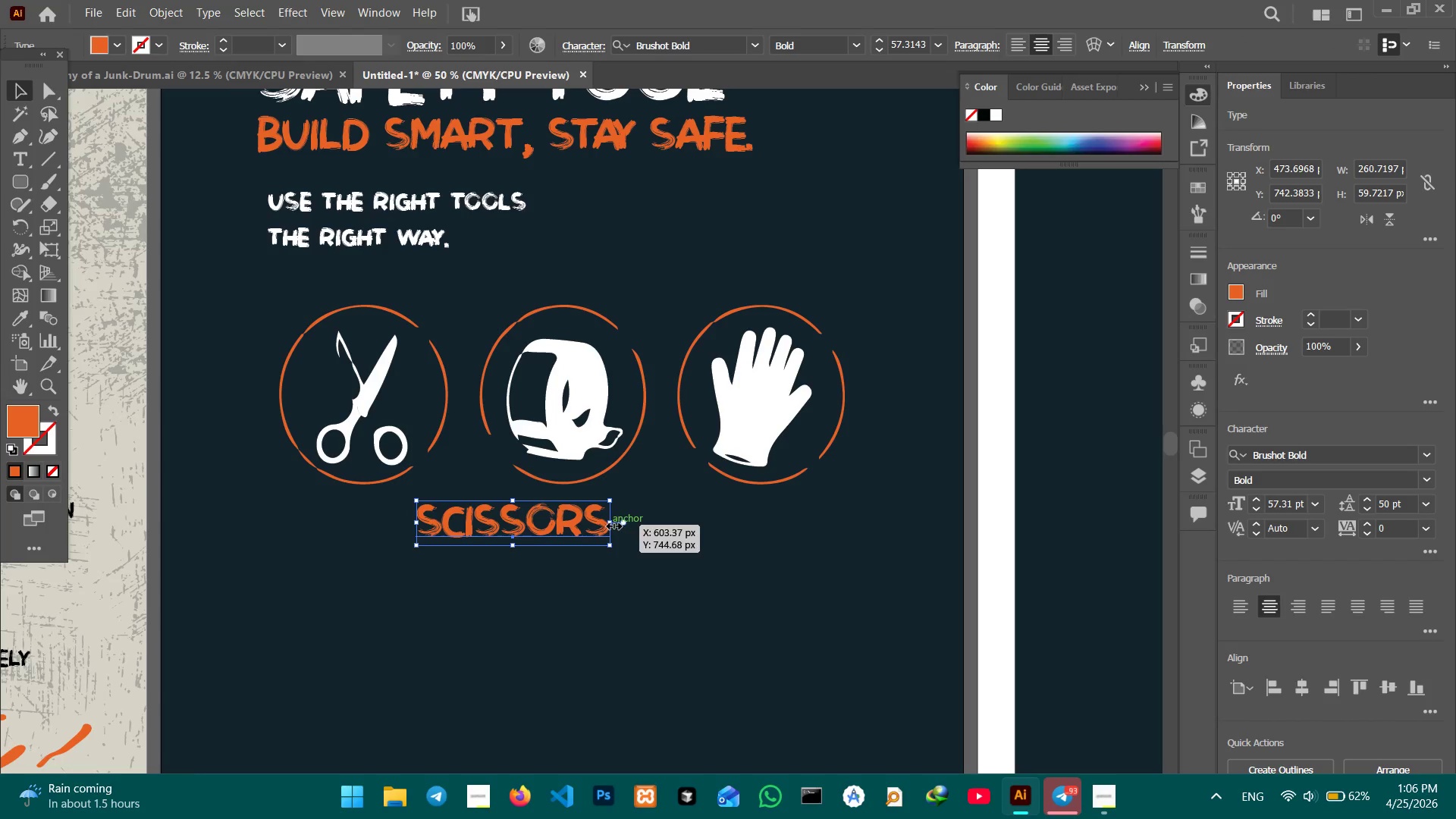 
left_click_drag(start_coordinate=[612, 524], to_coordinate=[569, 522])
 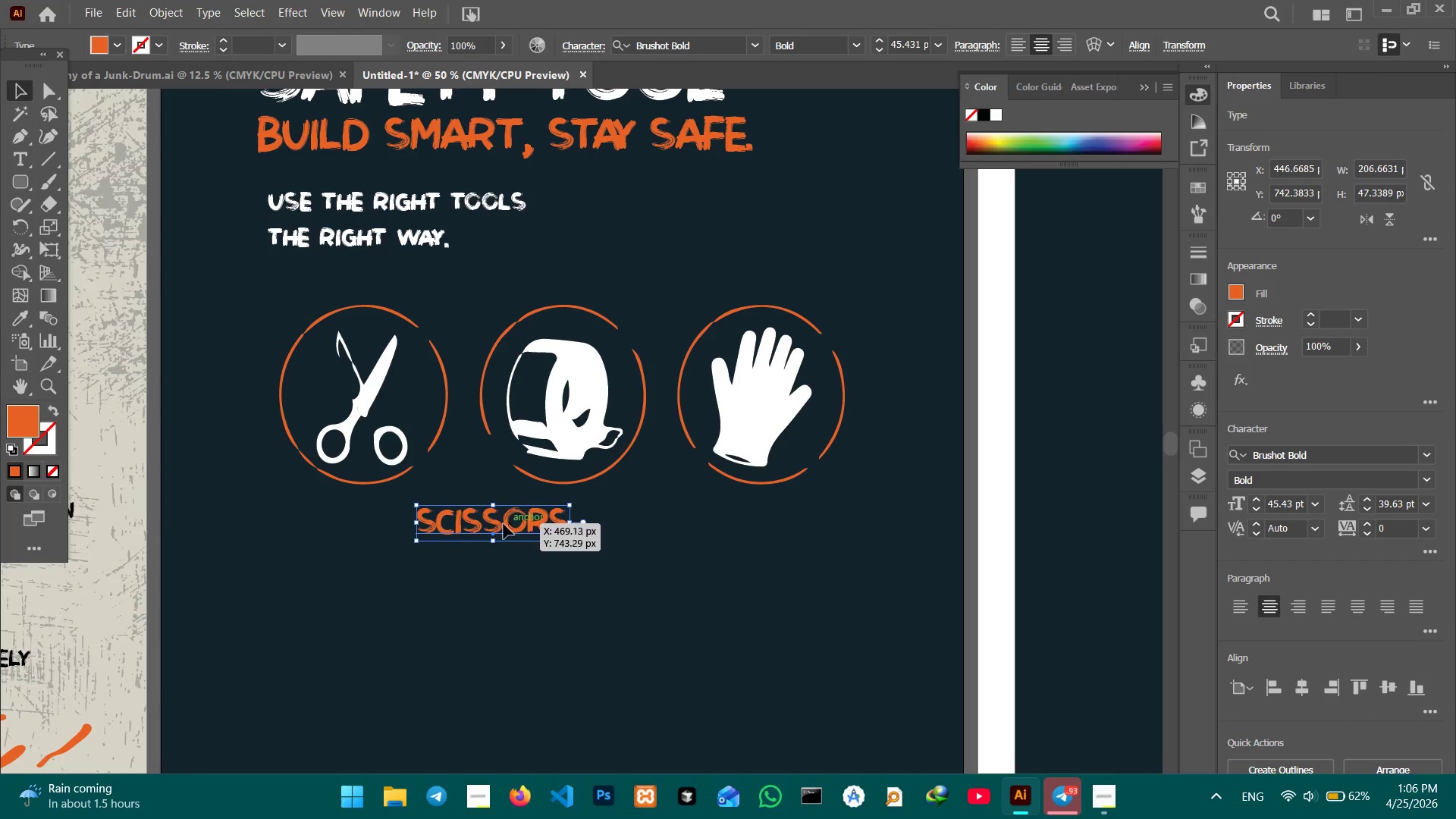 
hold_key(key=ShiftLeft, duration=0.62)
 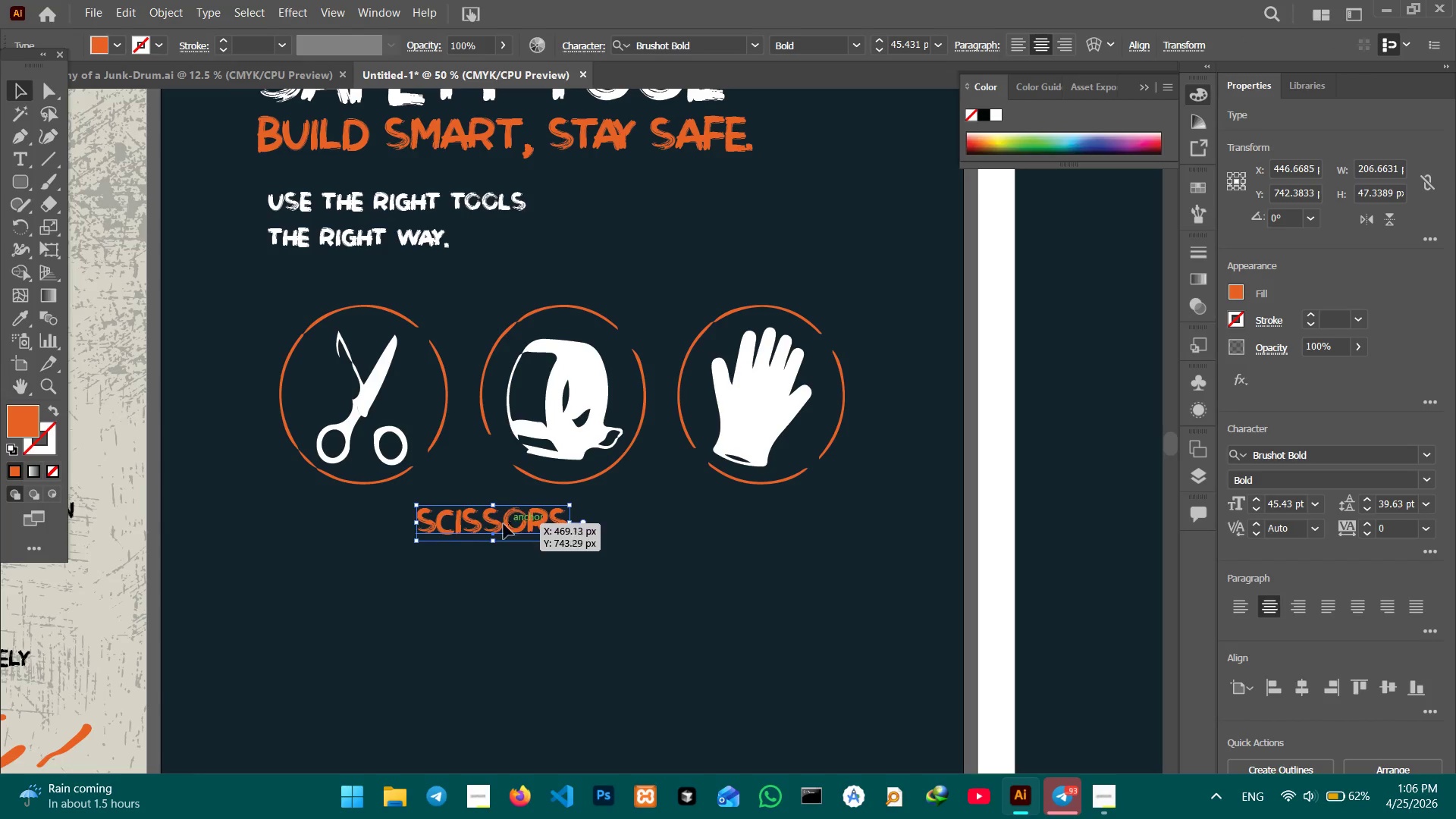 
left_click_drag(start_coordinate=[510, 524], to_coordinate=[376, 516])
 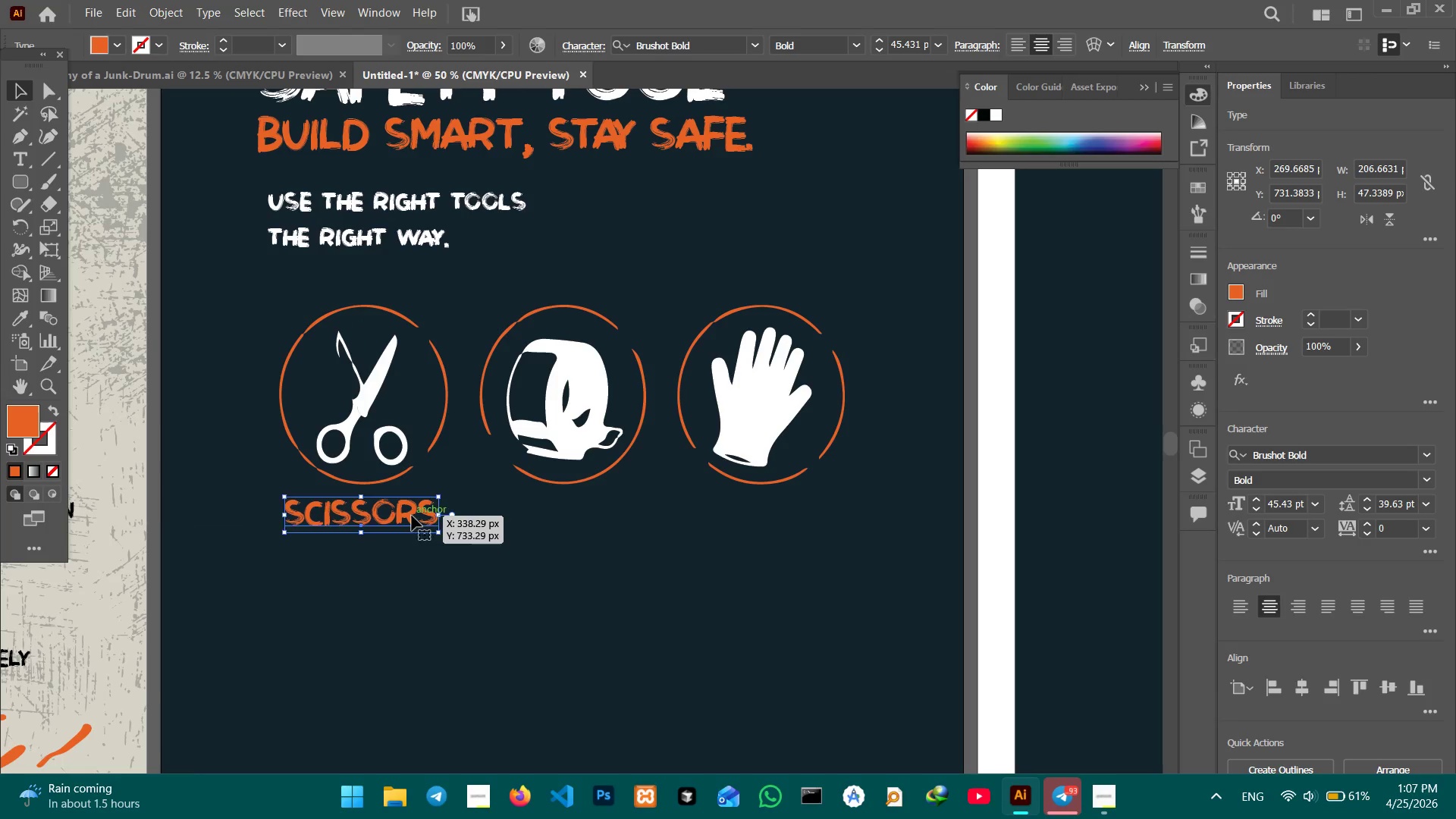 
key(Control+C)
 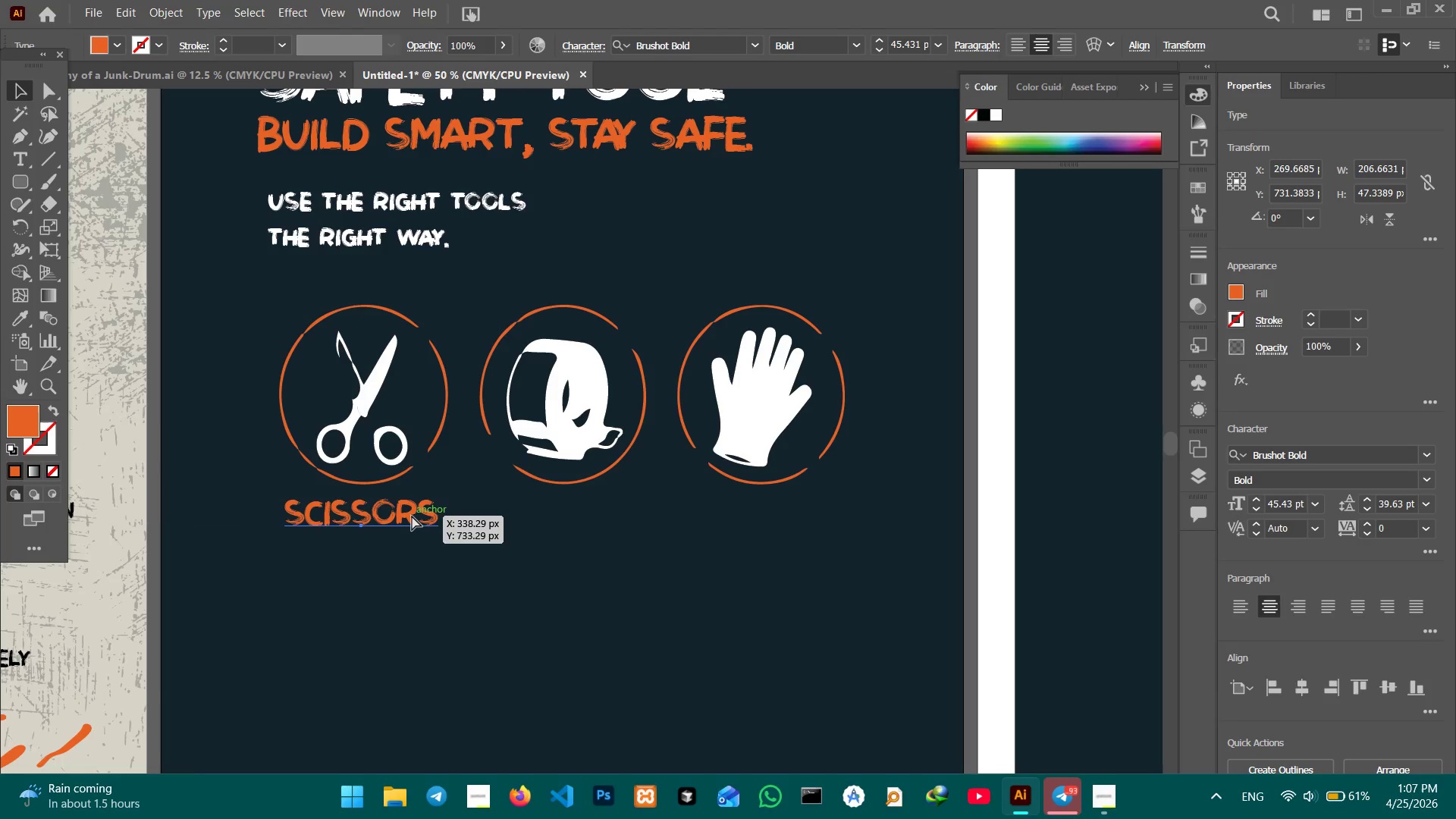 
key(Control+V)
 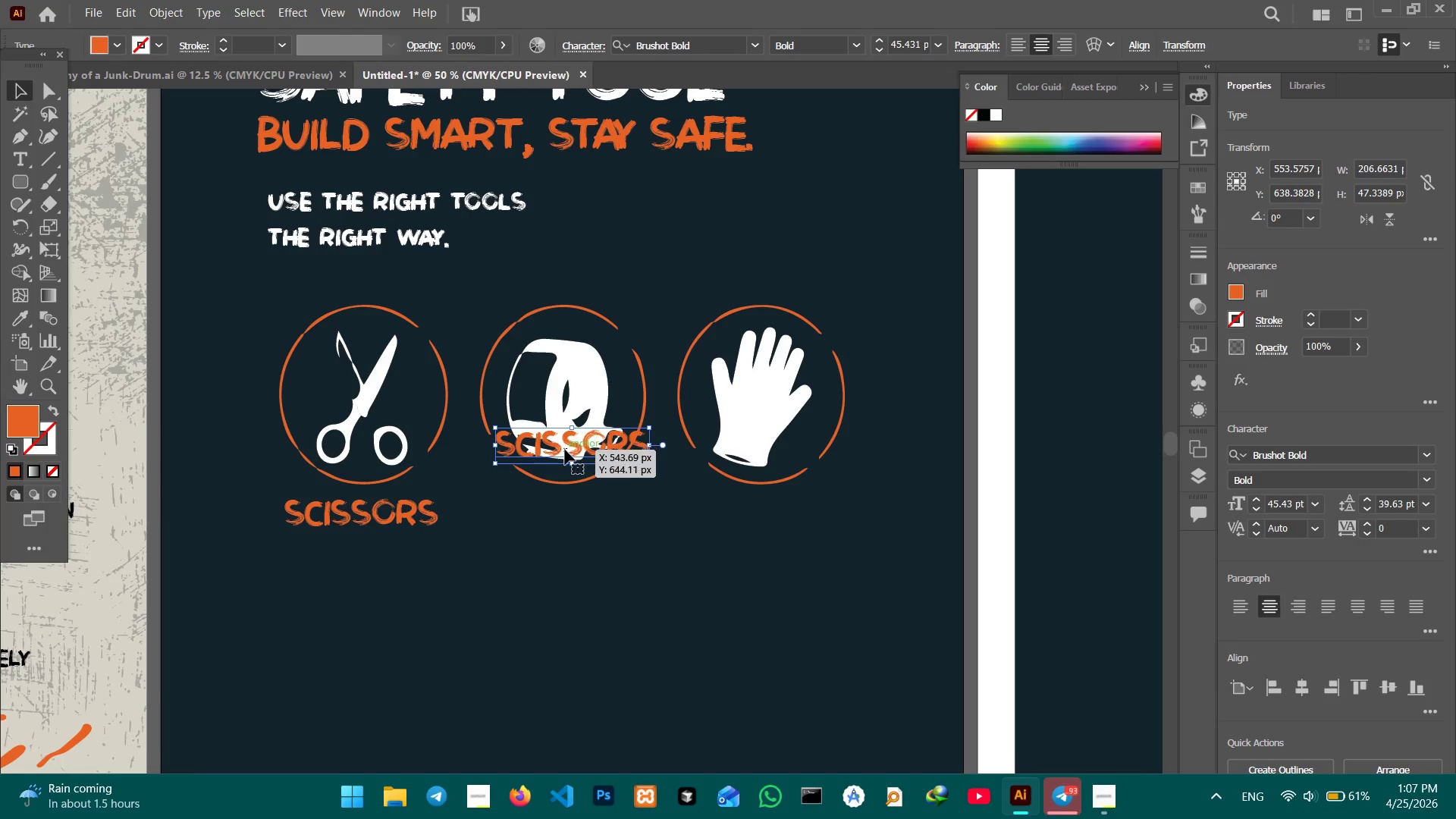 
left_click_drag(start_coordinate=[581, 450], to_coordinate=[567, 521])
 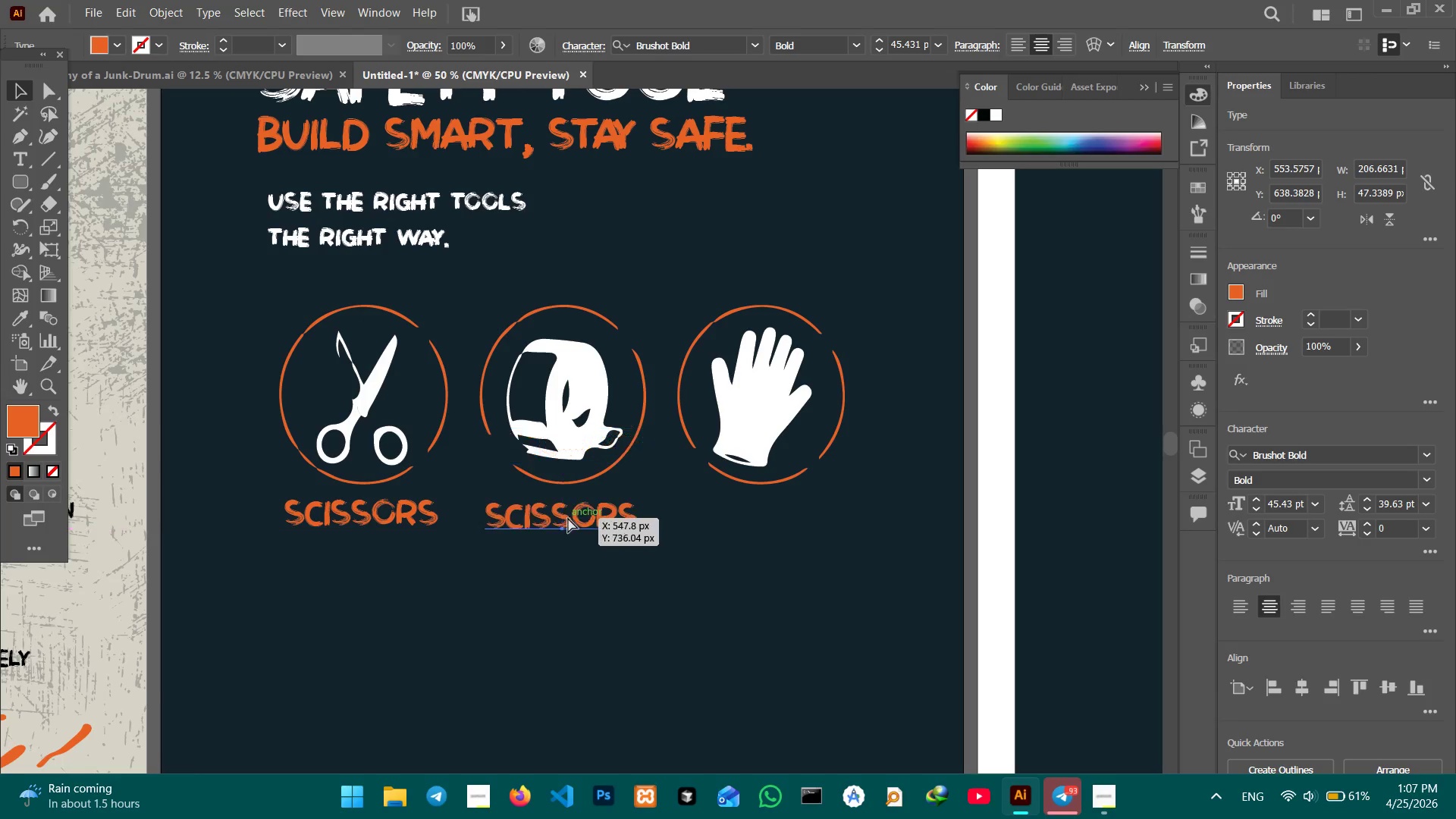 
key(Control+V)
 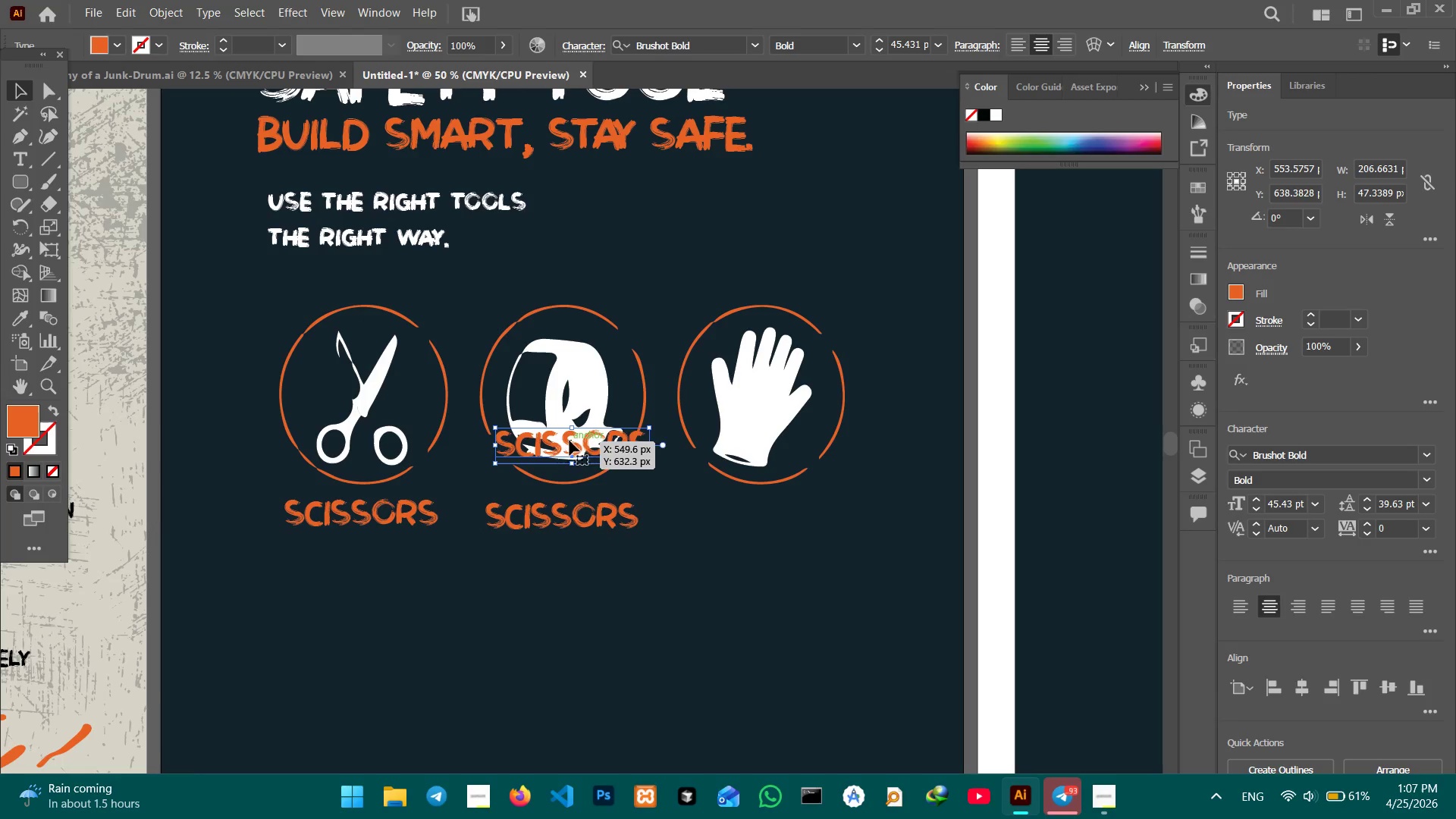 
left_click_drag(start_coordinate=[570, 439], to_coordinate=[755, 516])
 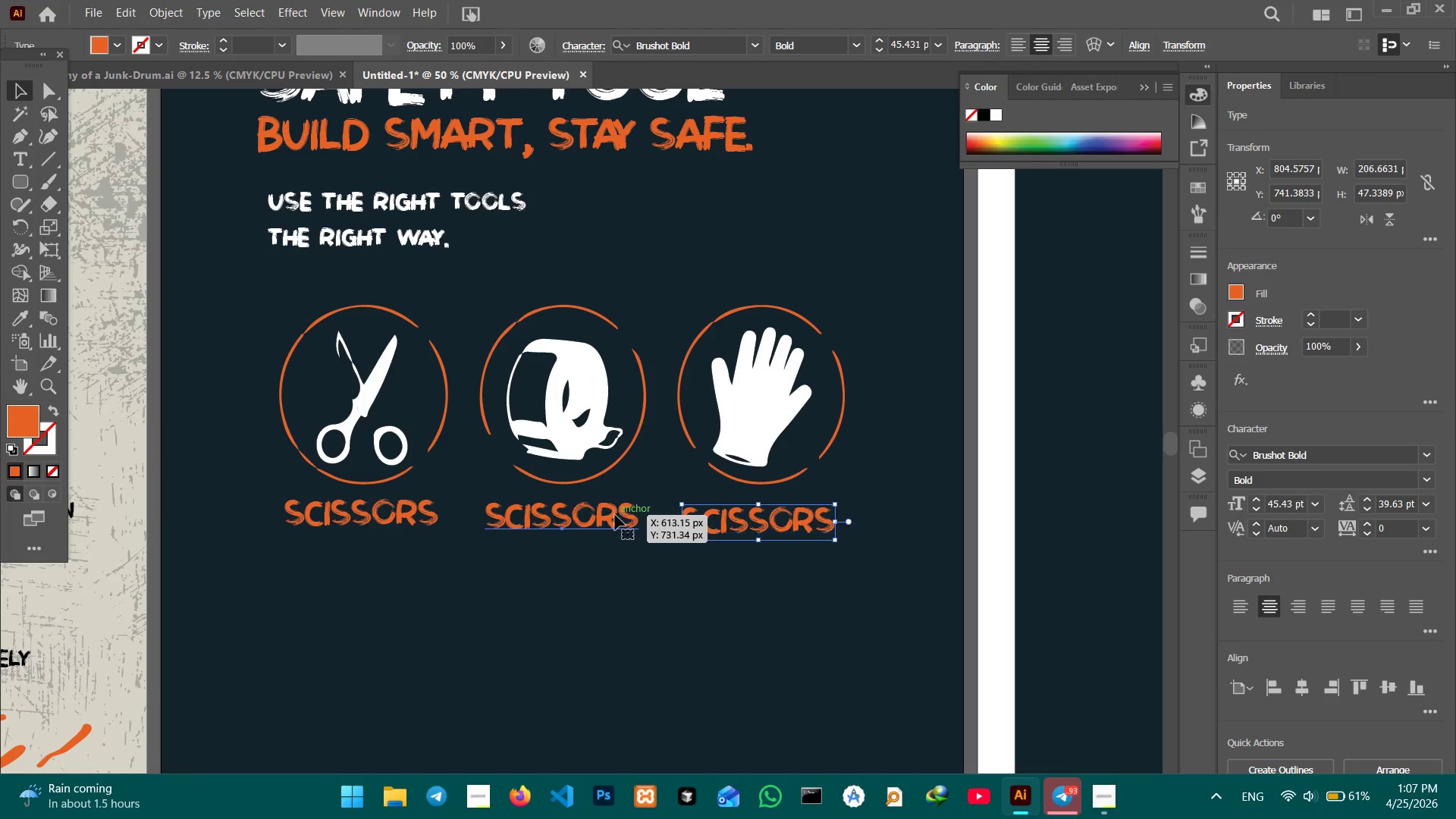 
double_click([615, 515])
 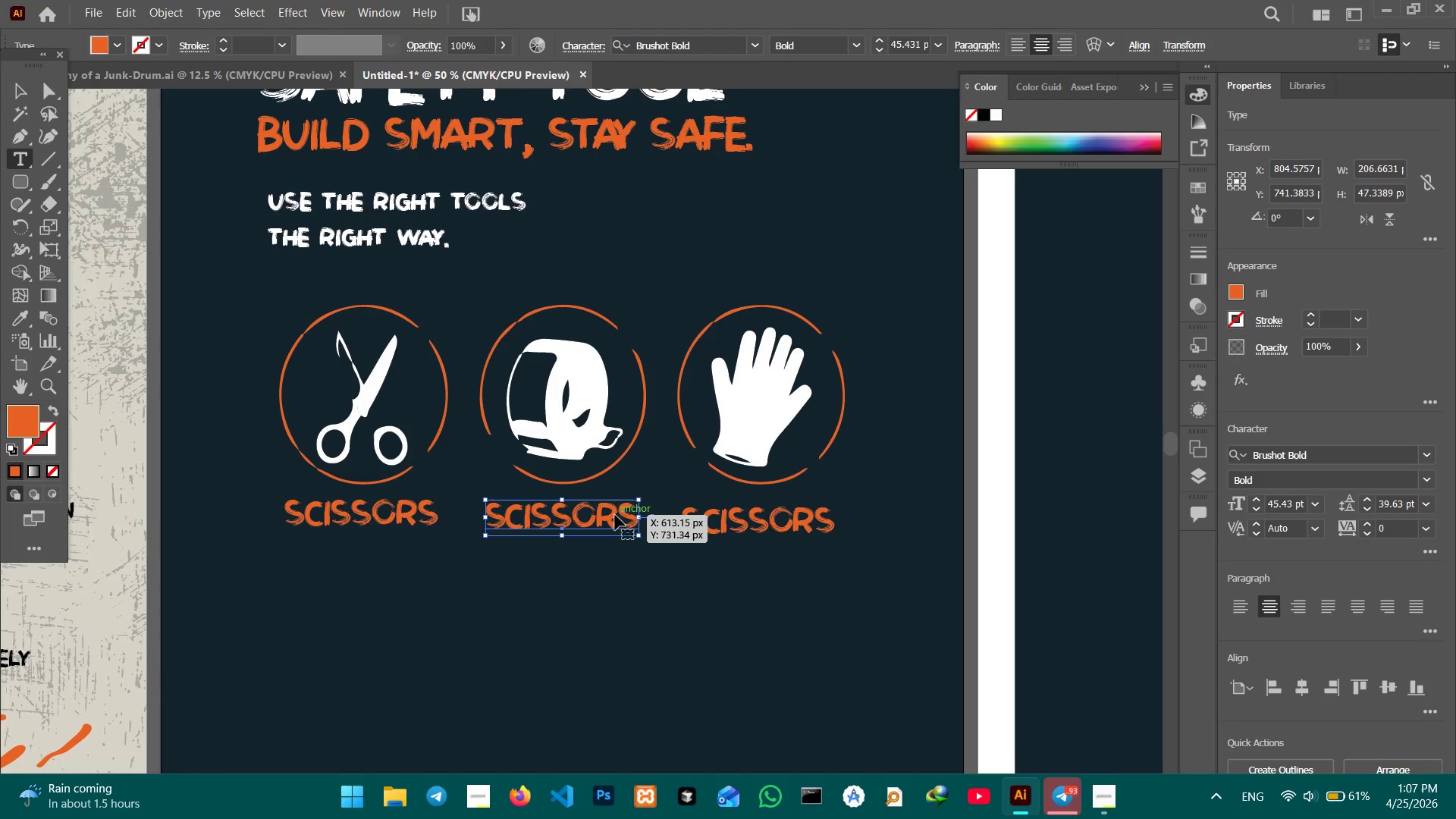 
triple_click([615, 515])
 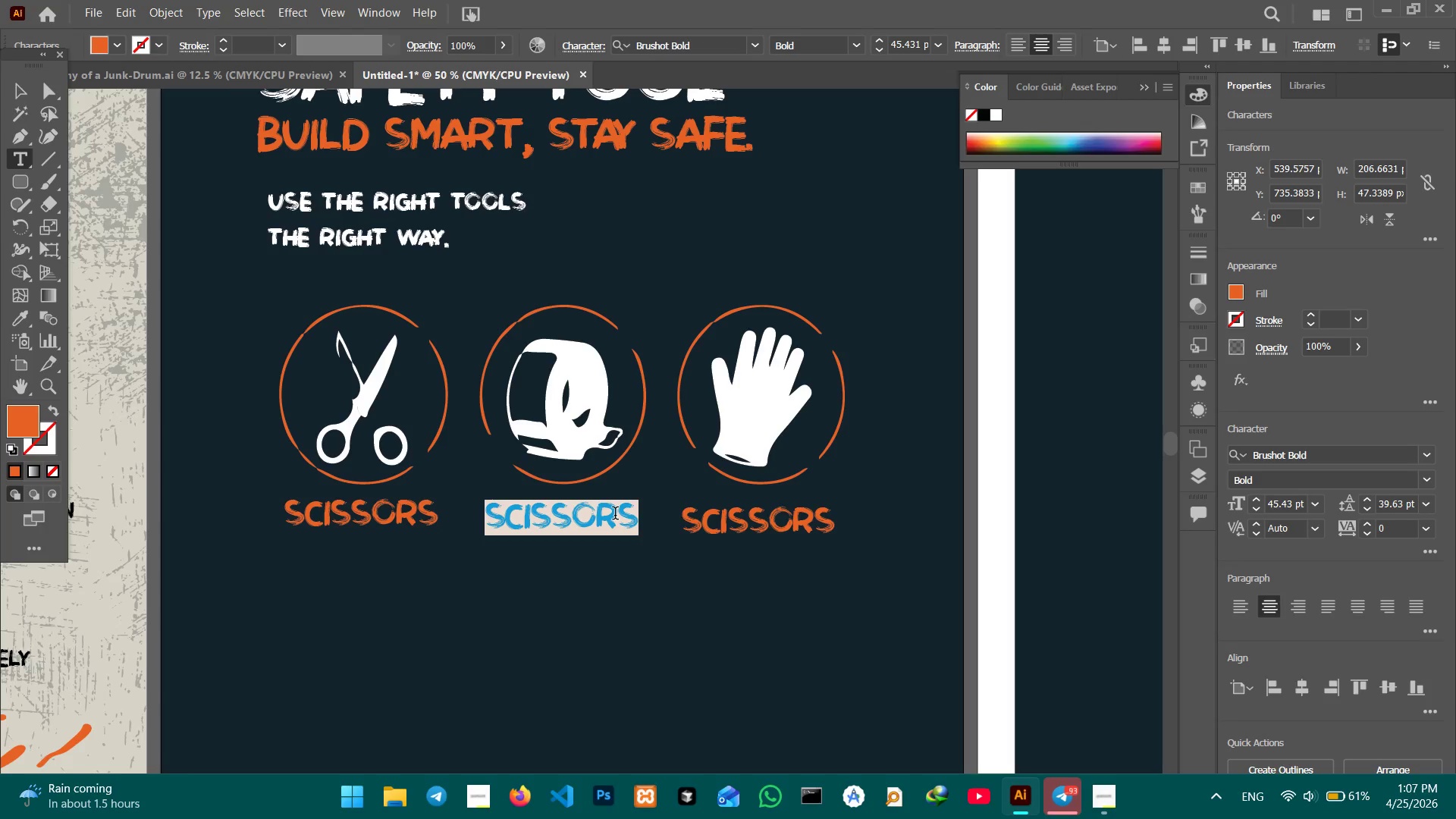 
type(DUCT TAPE)
 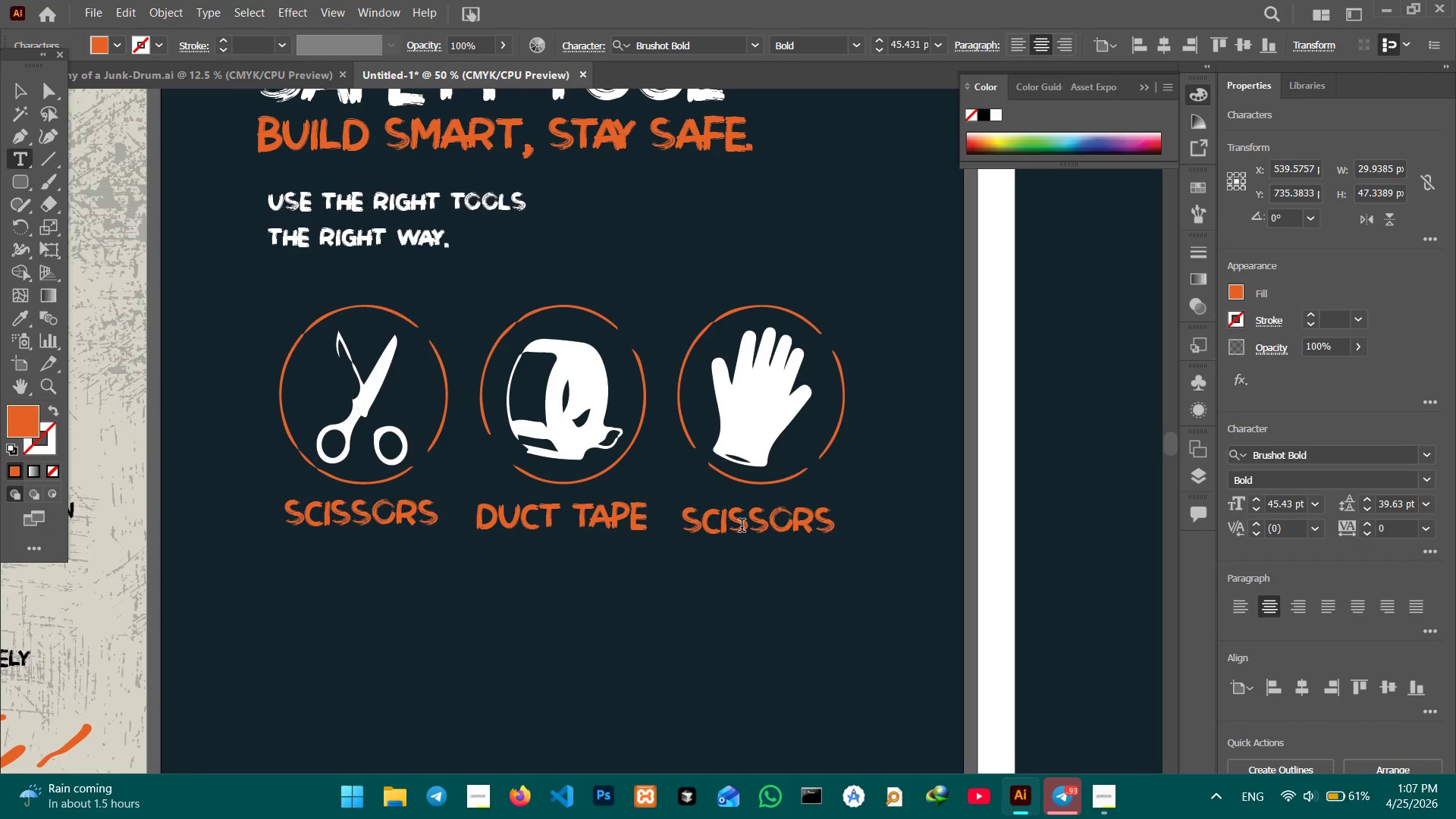 
double_click([742, 527])
 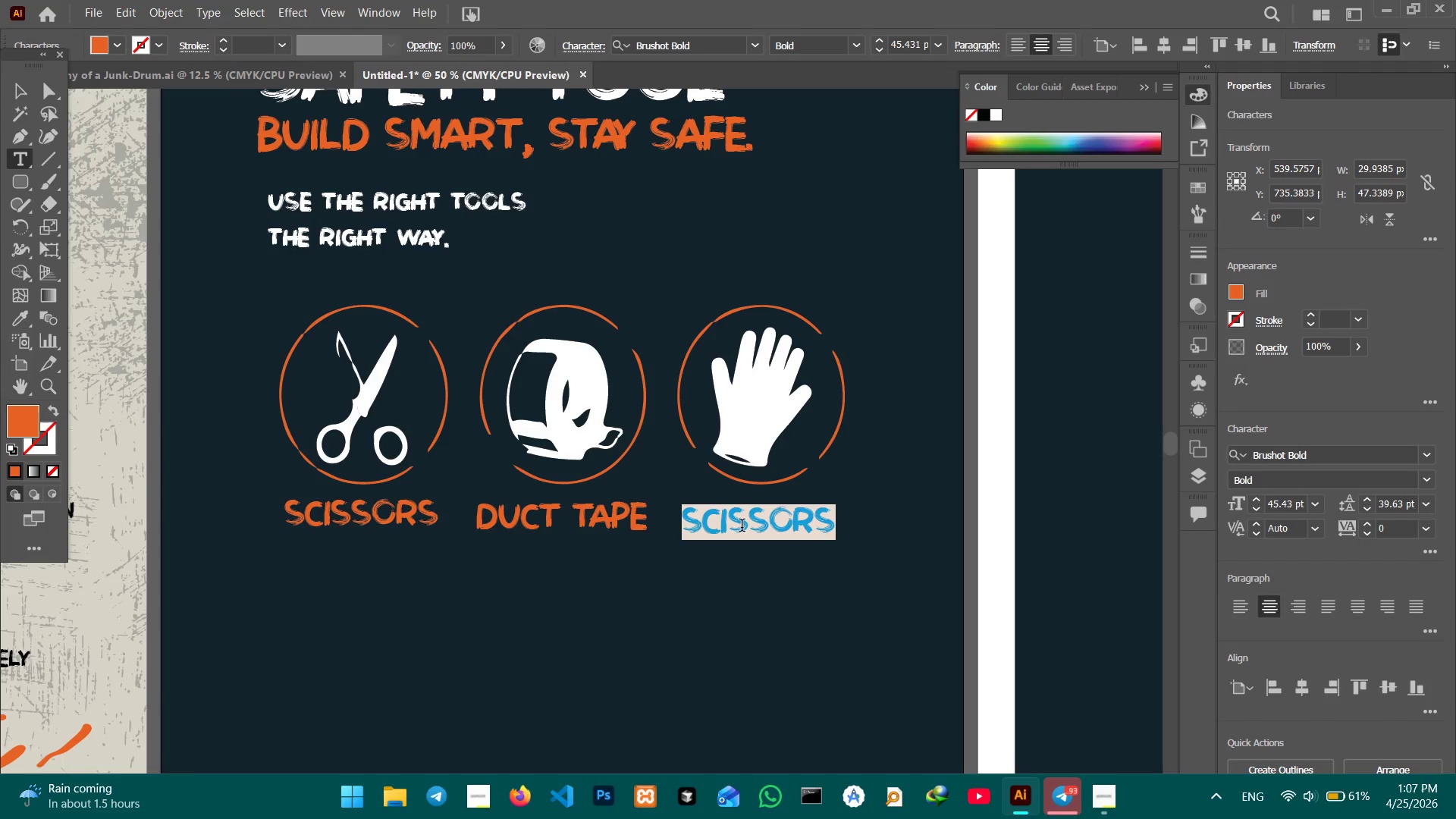 
triple_click([742, 527])
 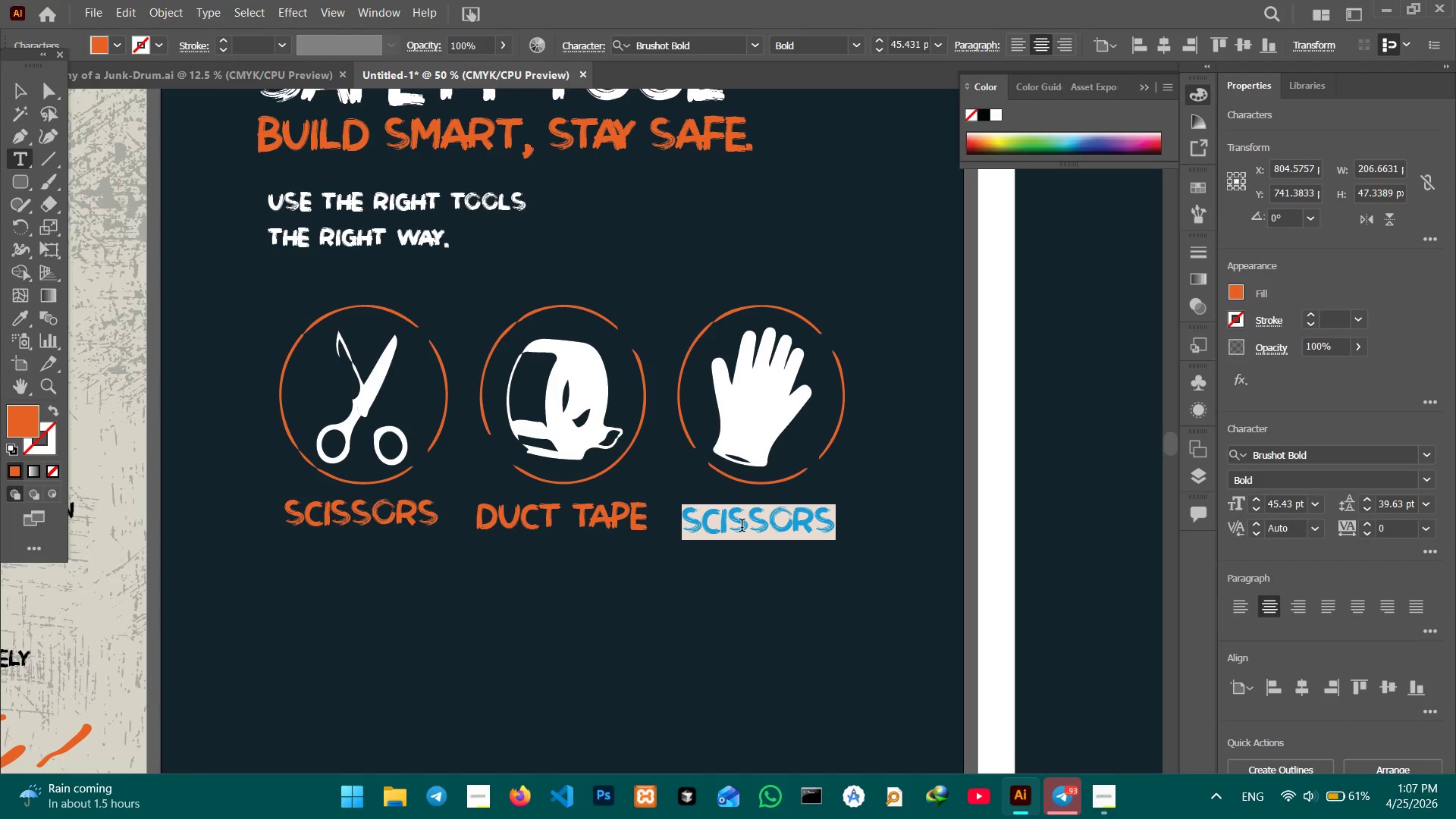 
type(GLOVES)
 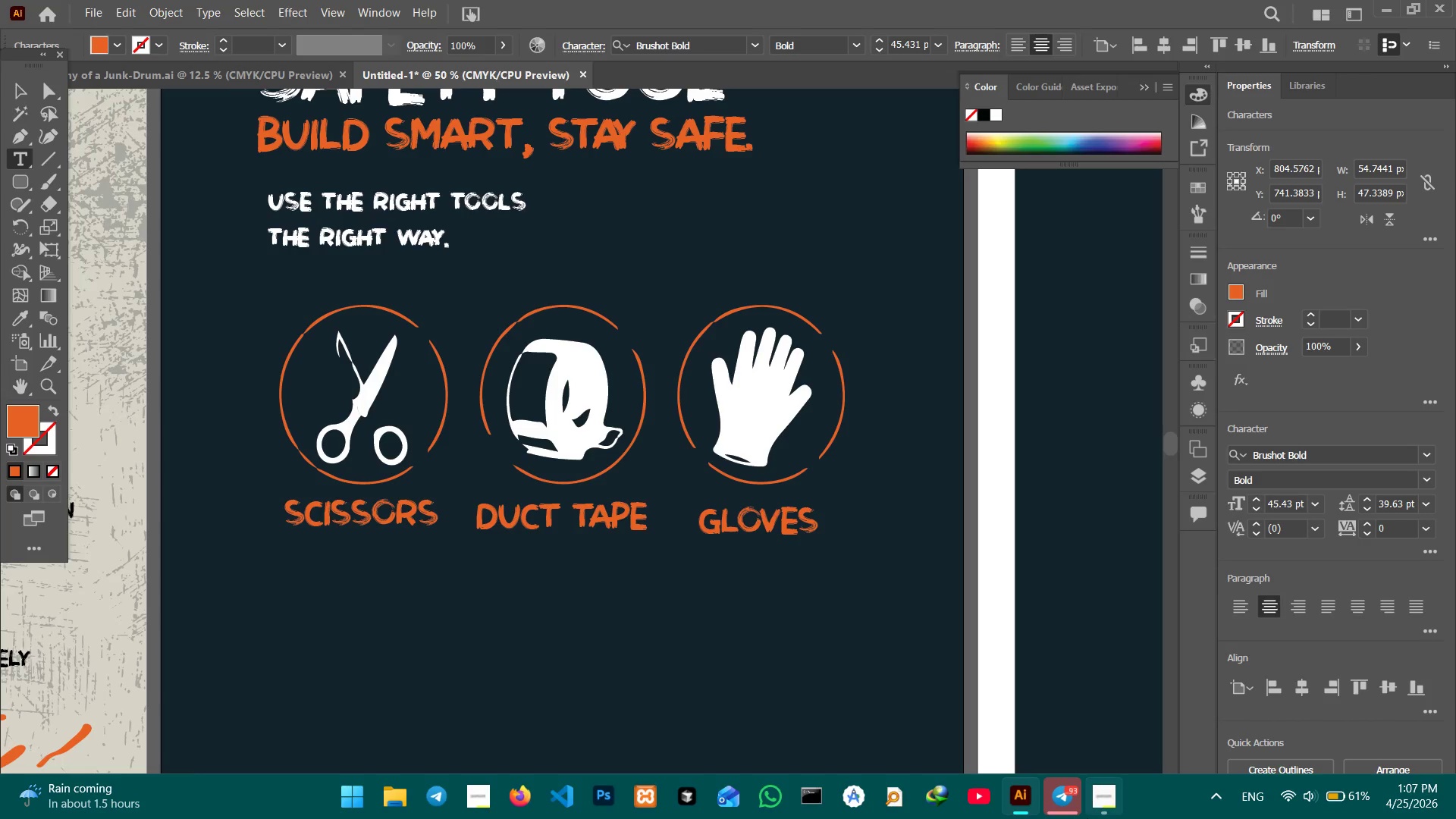 
left_click([1098, 804])